 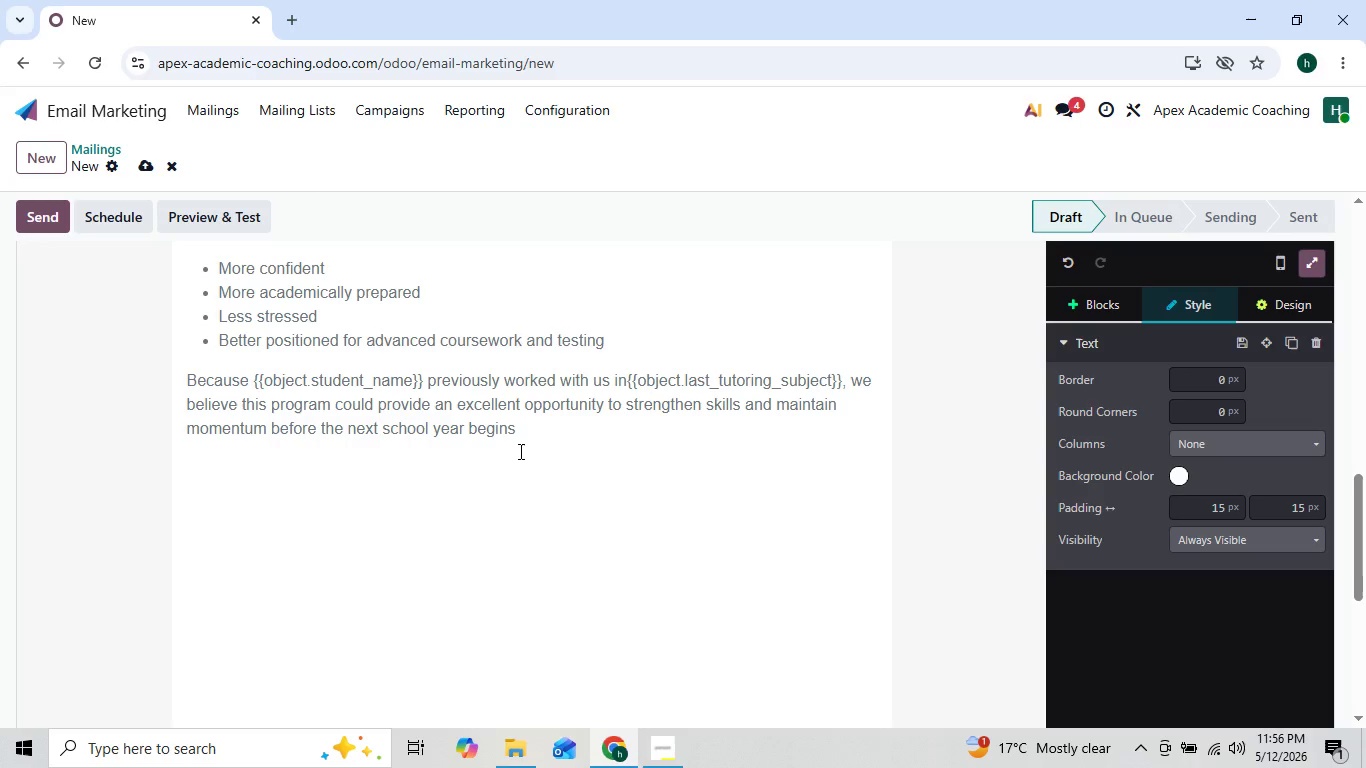 
key(Enter)
 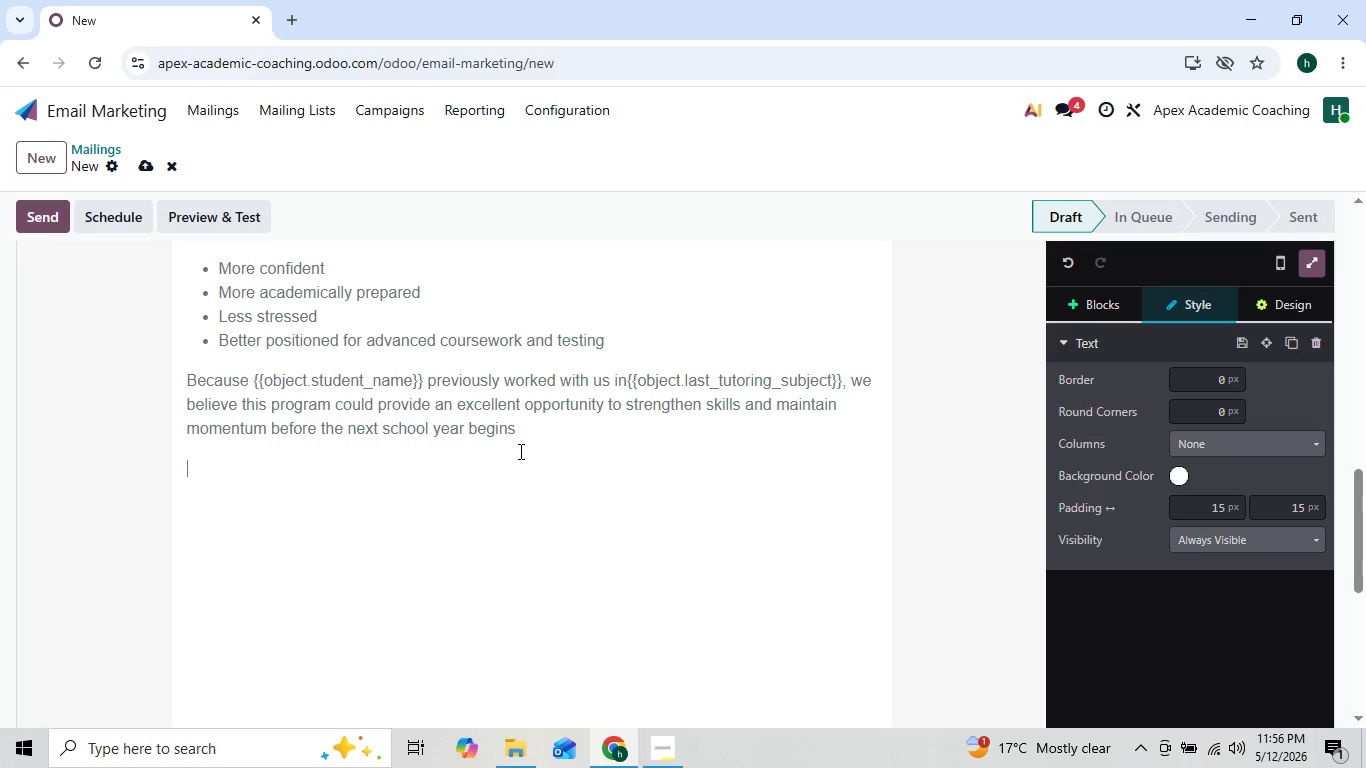 
key(Backspace)
 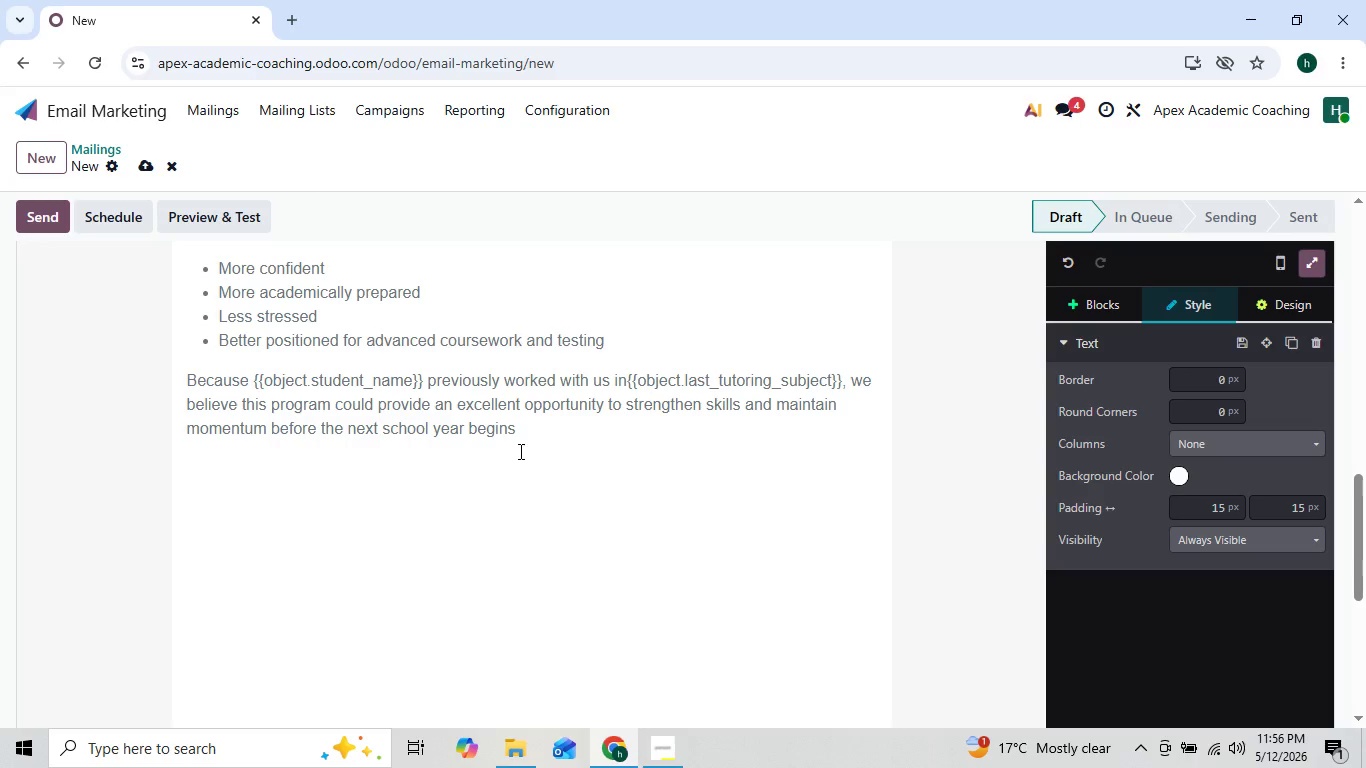 
key(Period)
 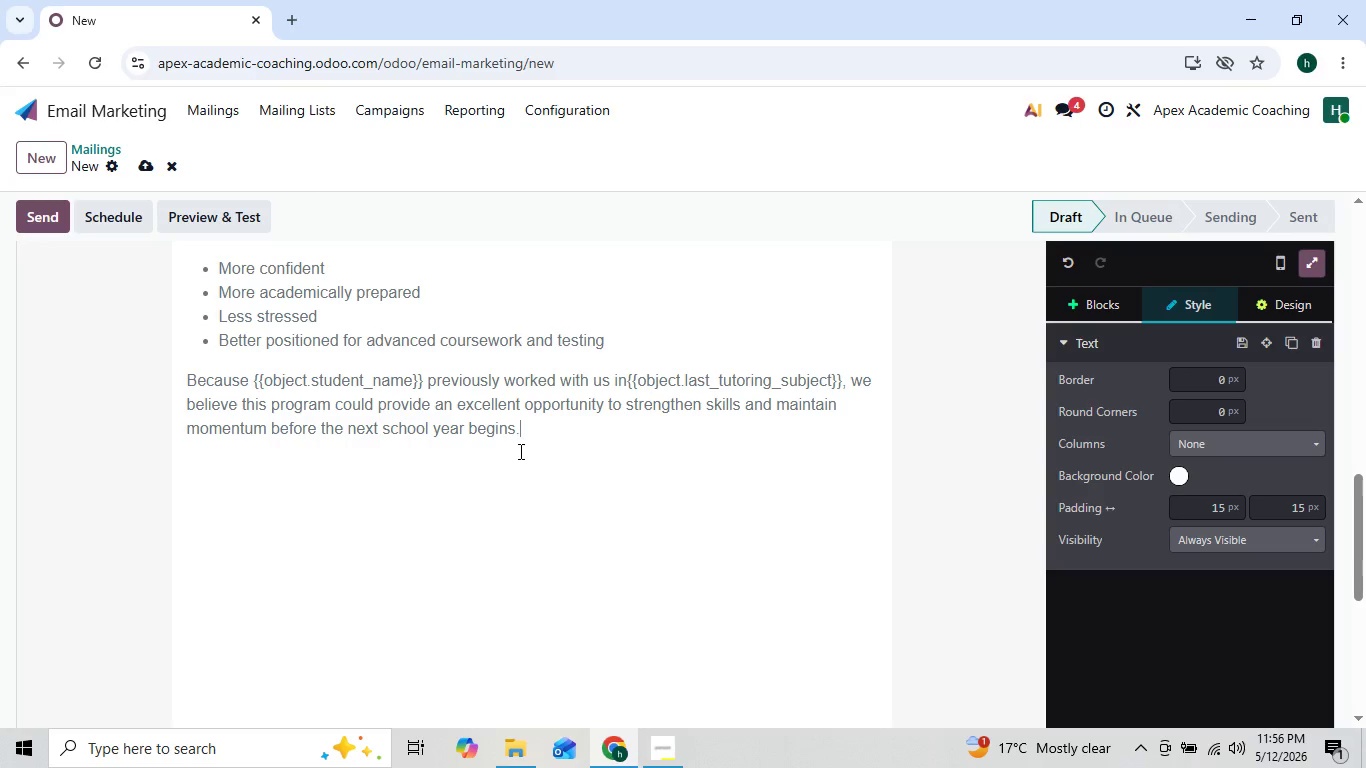 
key(Enter)
 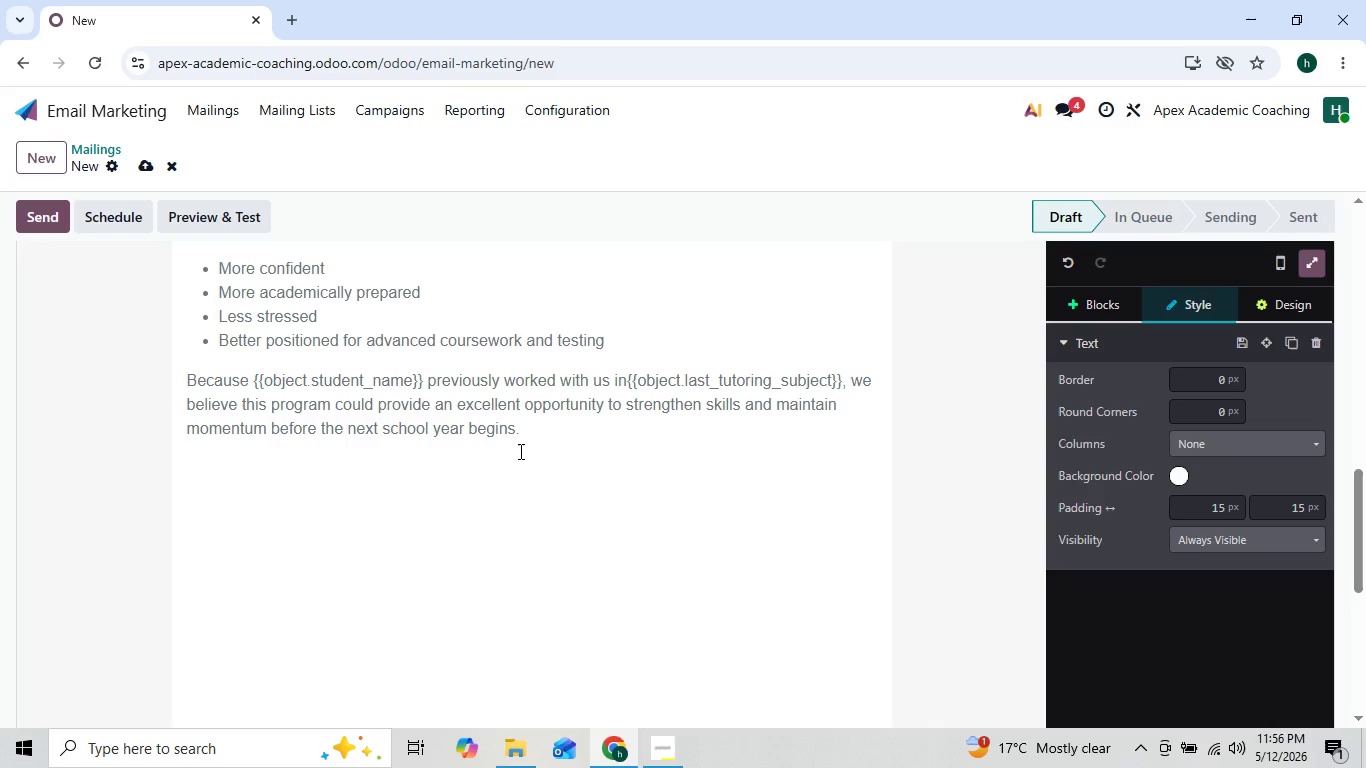 
type(Once the Early Bride)
key(Backspace)
type( window closes standard prici)
 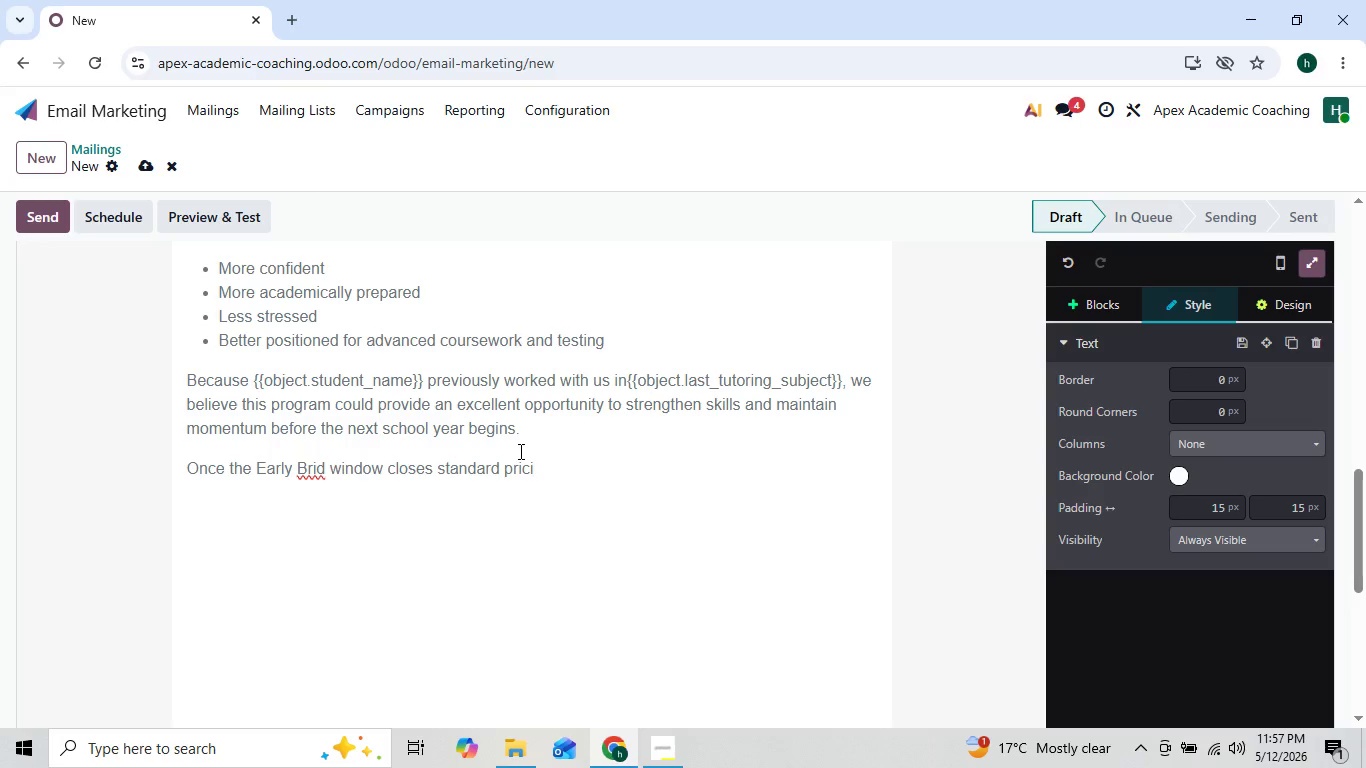 
key(ArrowLeft)
 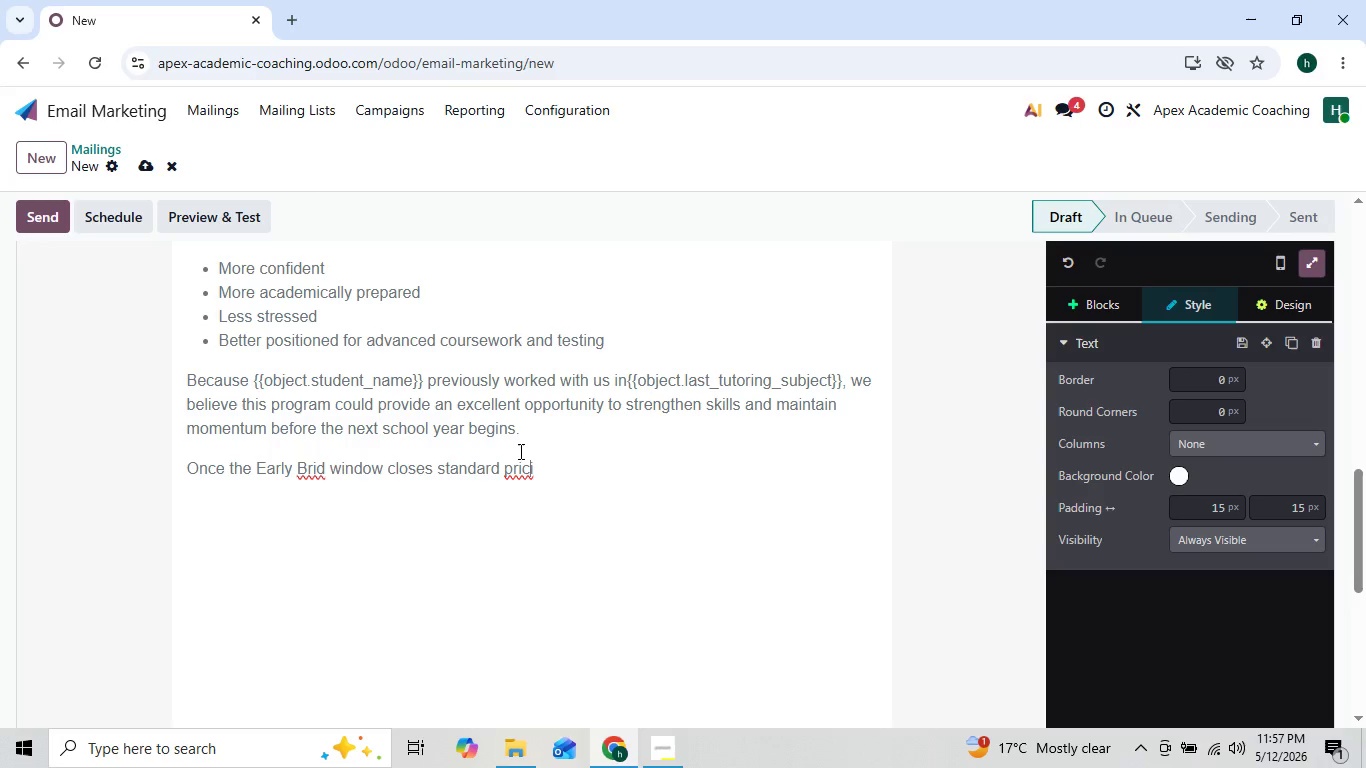 
key(ArrowRight)
 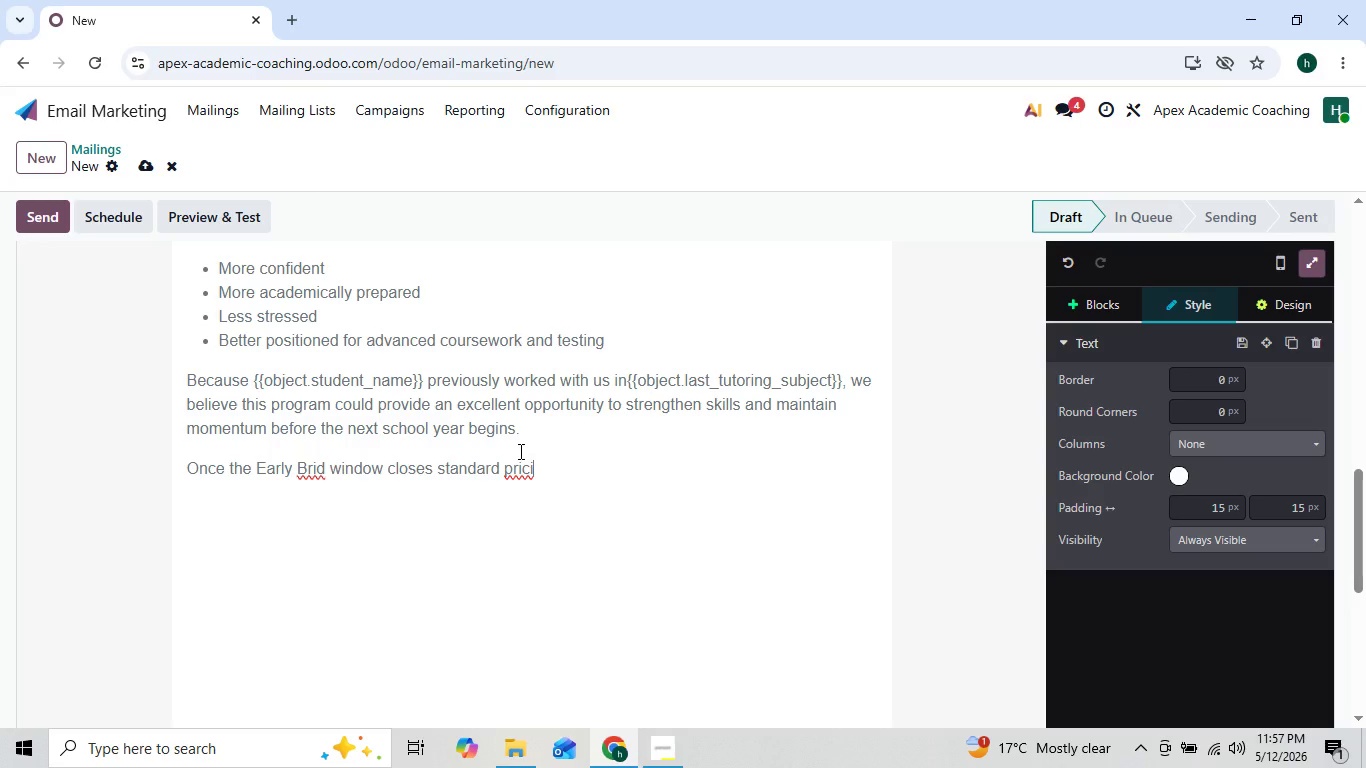 
type(ng will appl)
 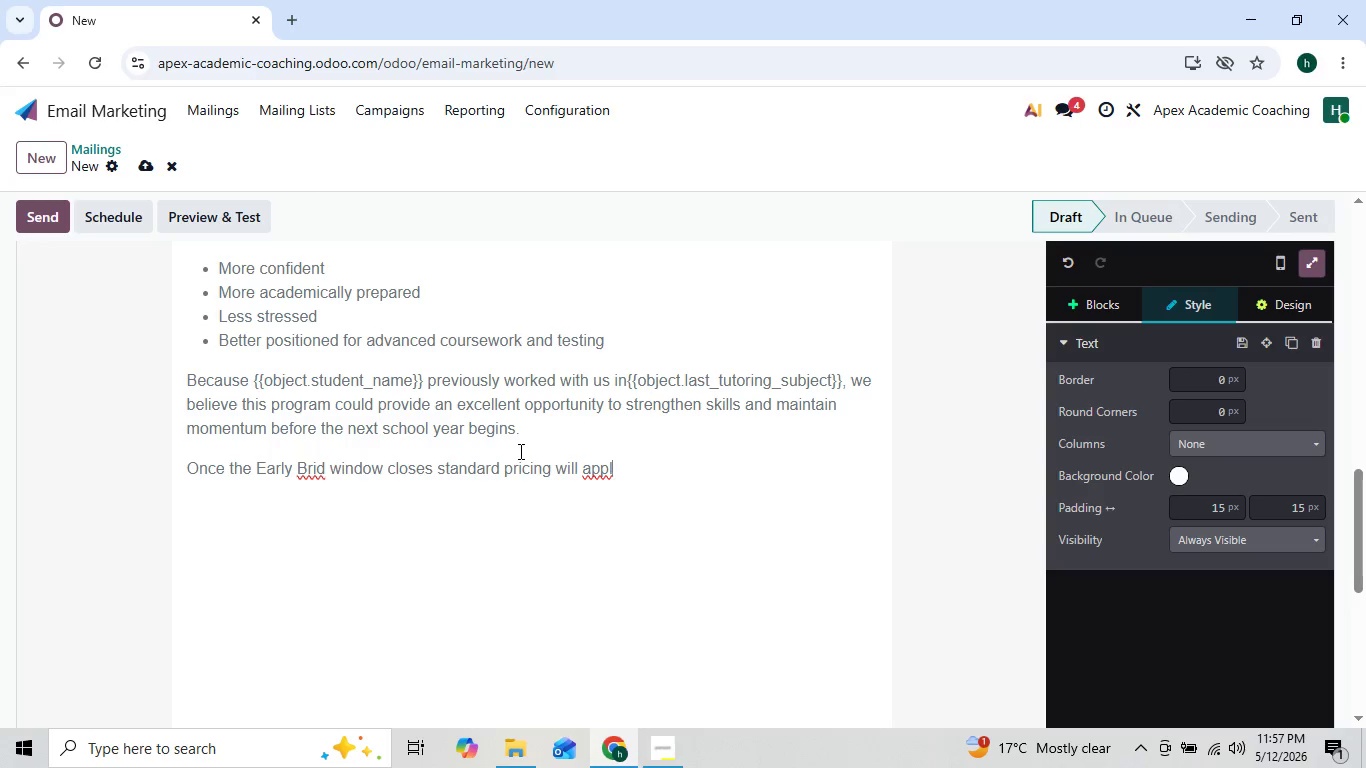 
key(ArrowLeft)
 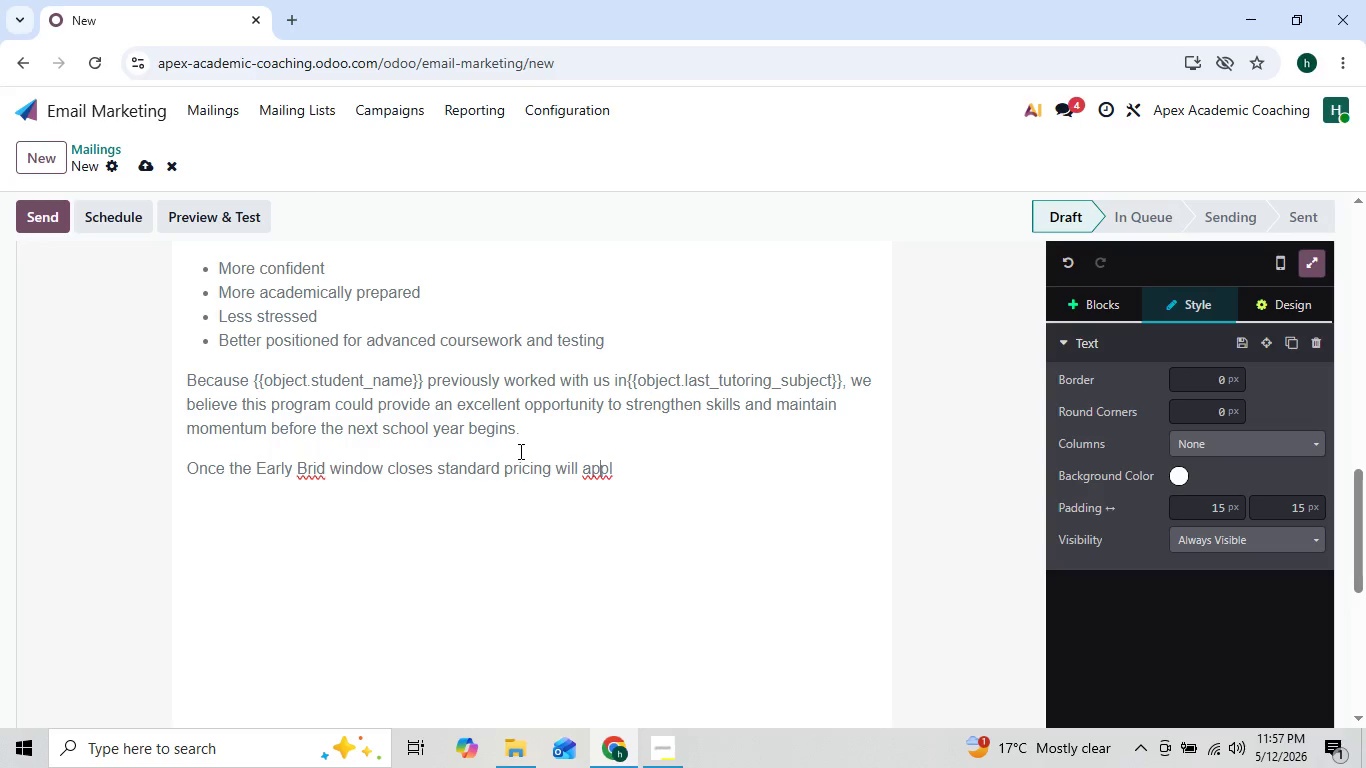 
key(ArrowLeft)
 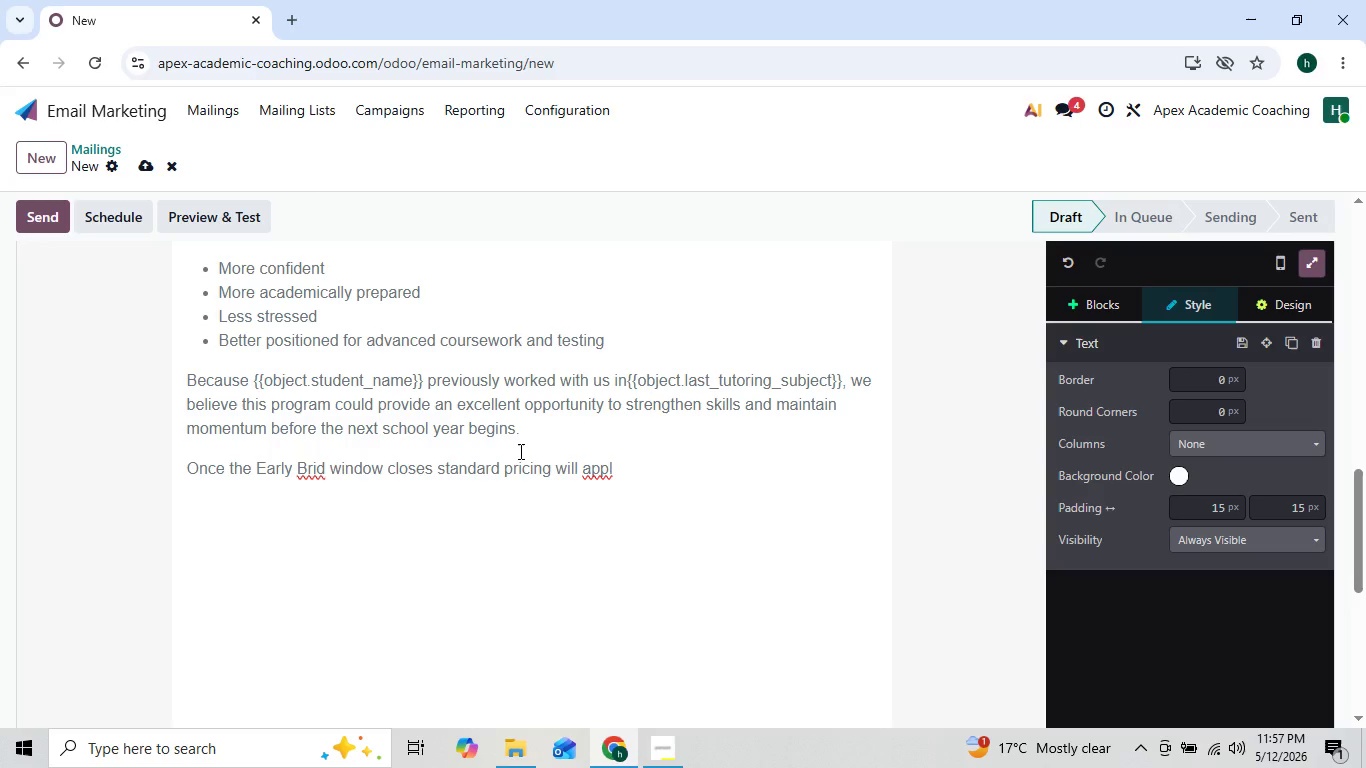 
key(ArrowRight)
 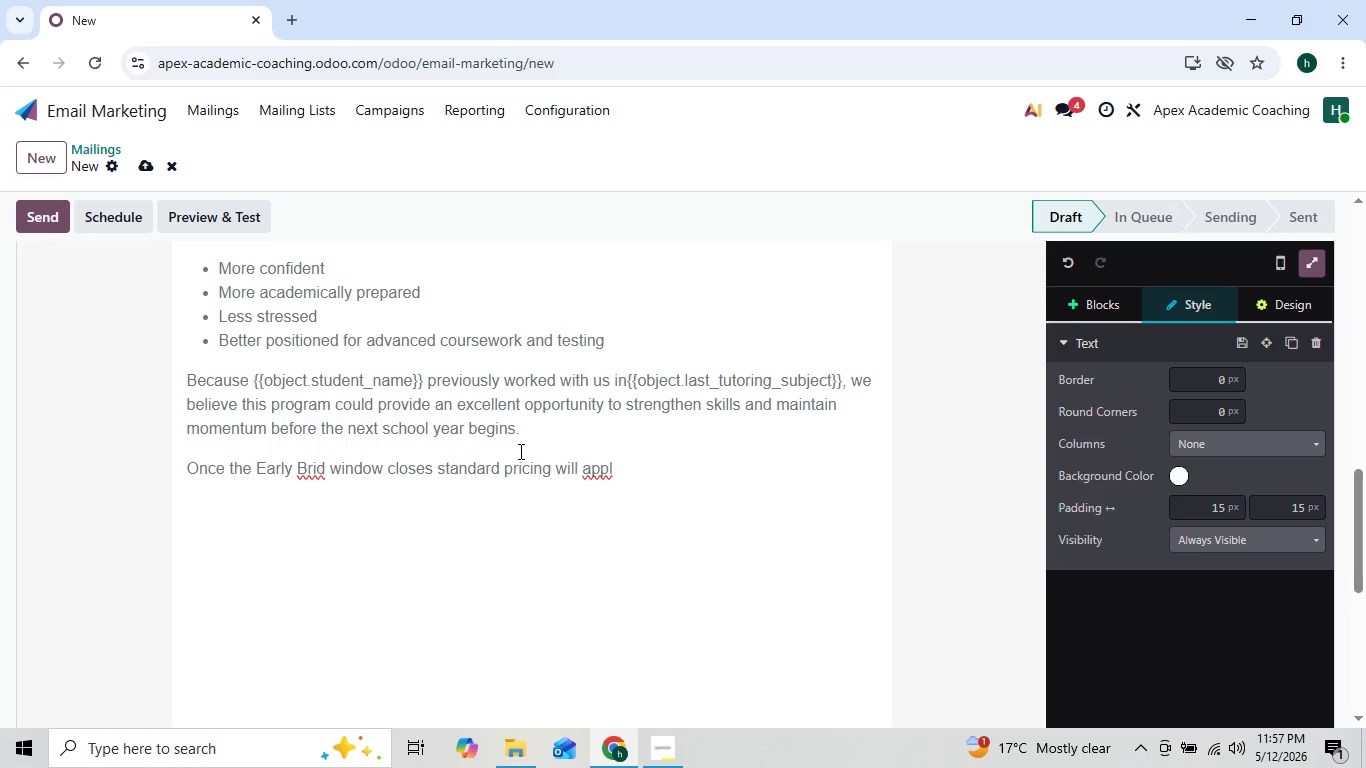 
key(ArrowRight)
 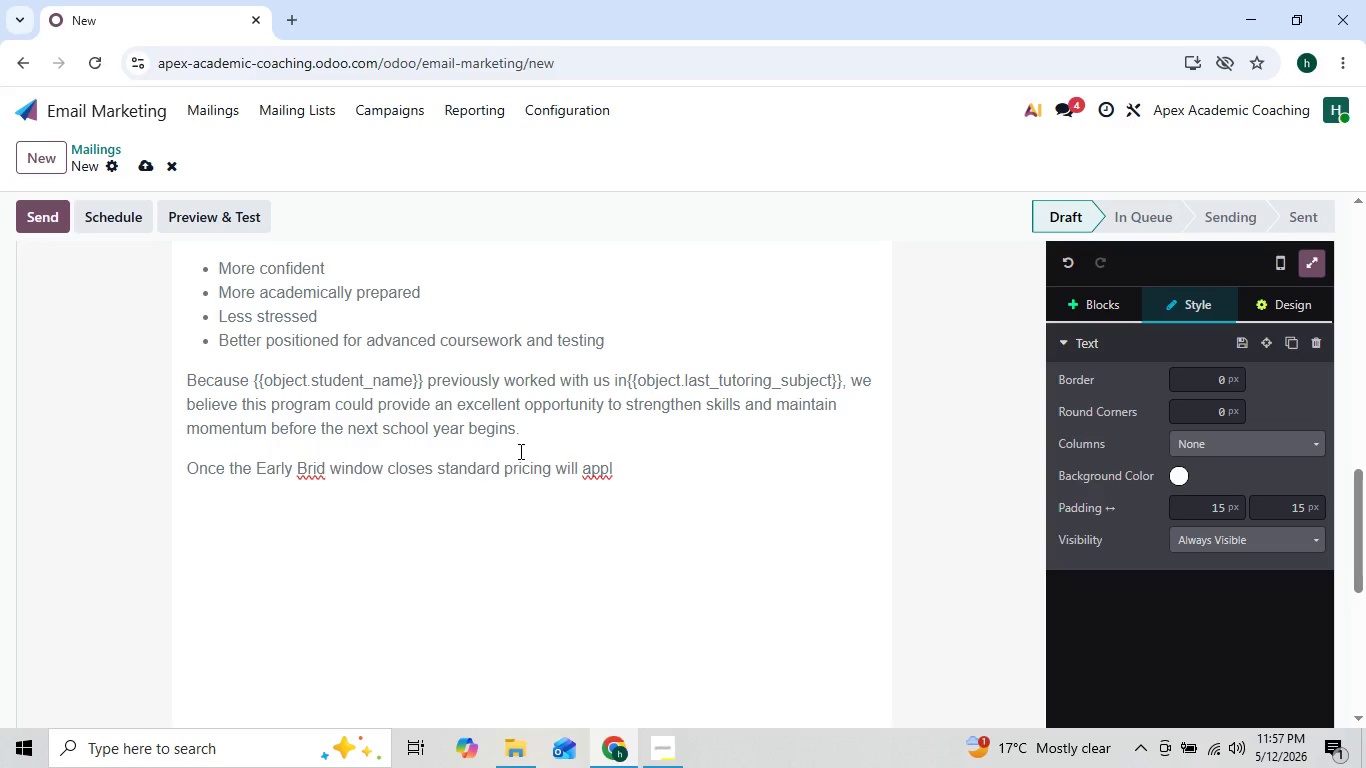 
type(y and some workshop section)
 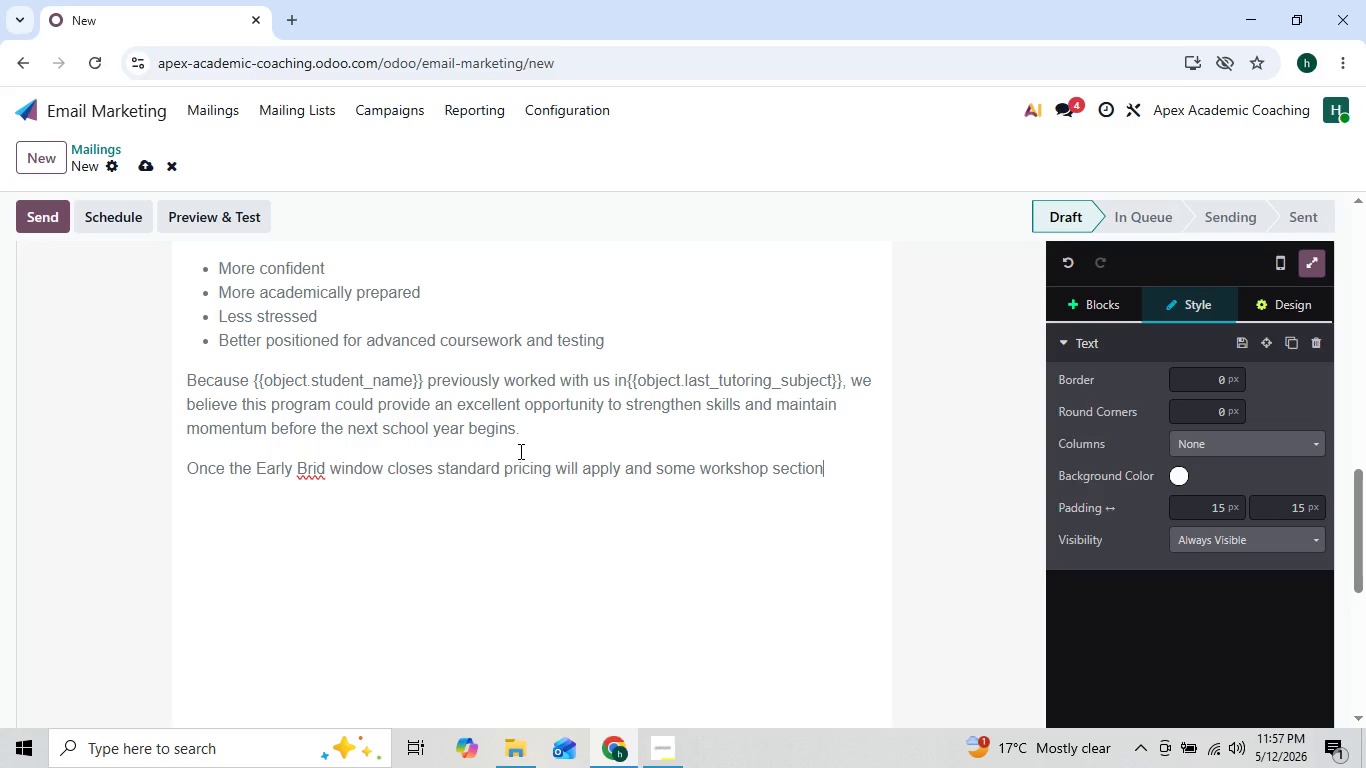 
type(s may no longer  have availability)
 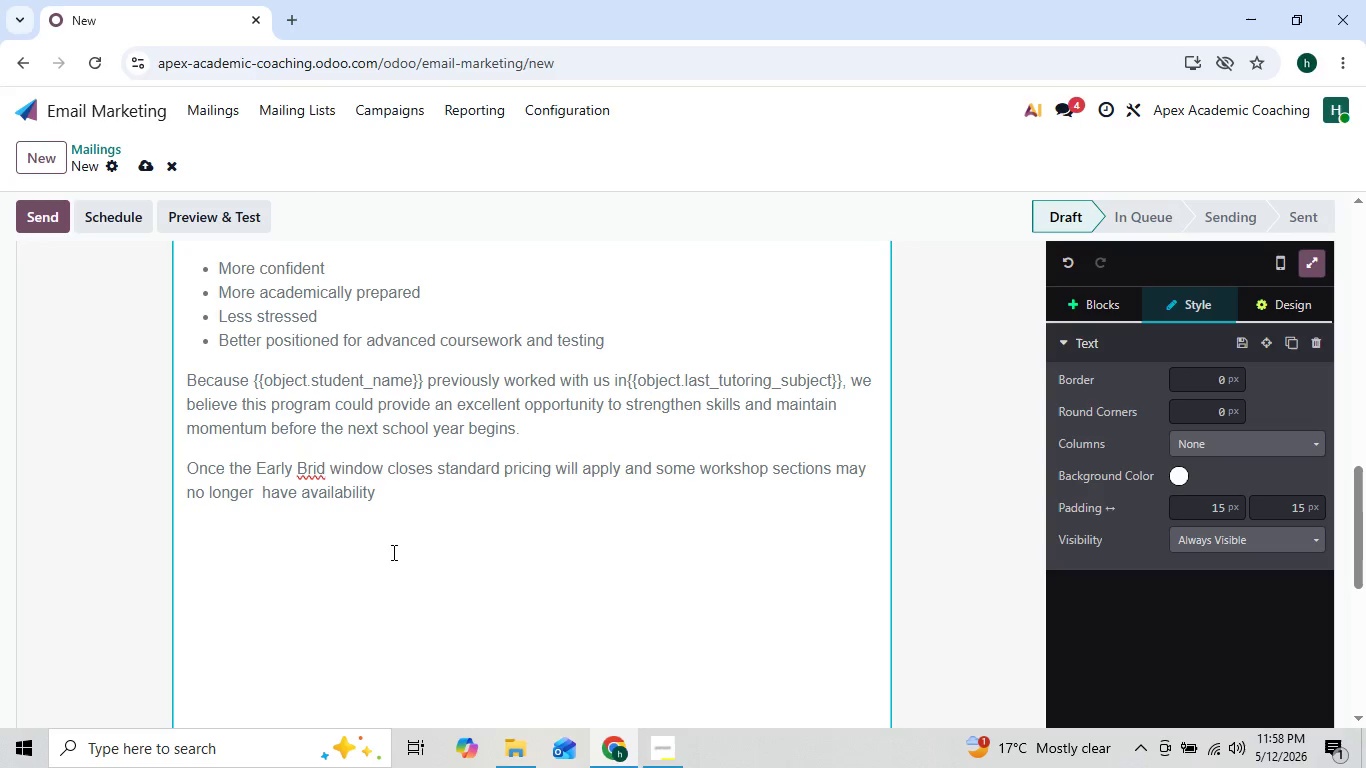 
left_click([311, 540])
 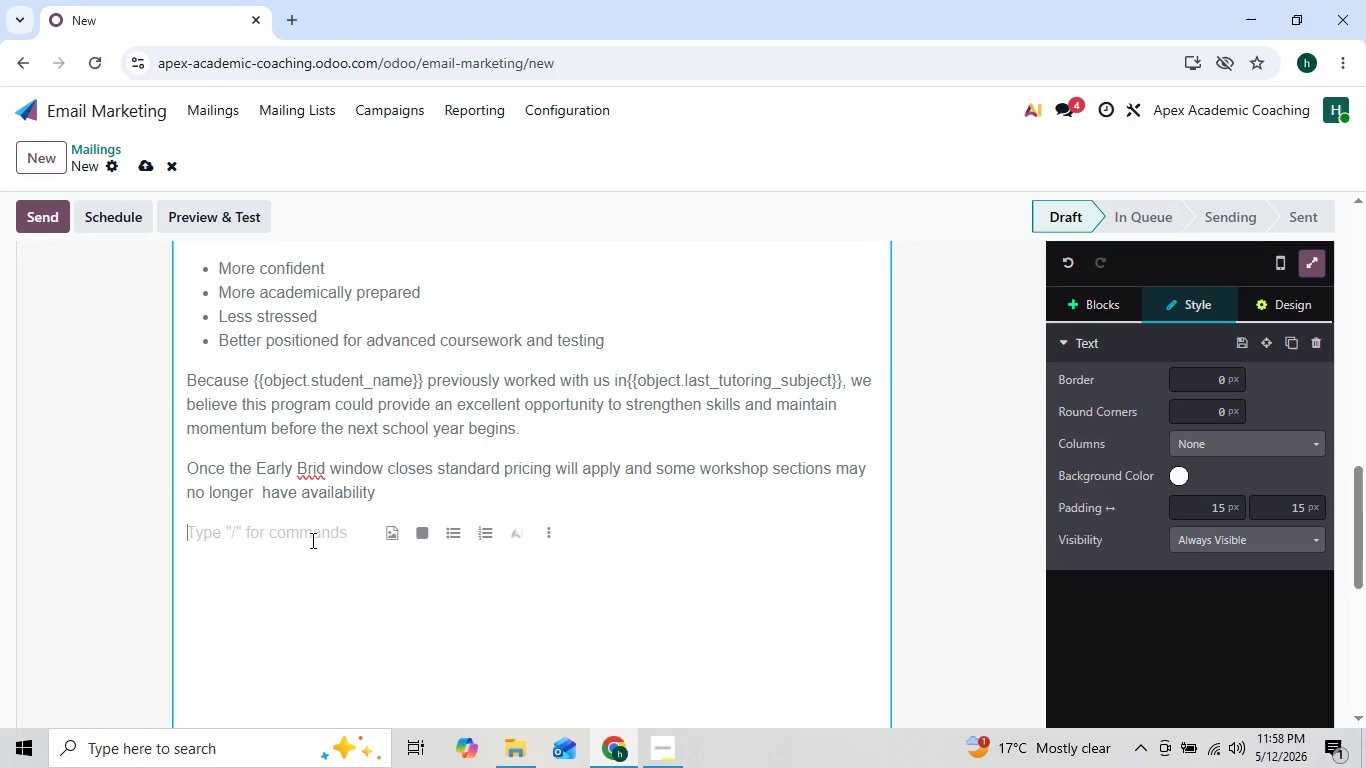 
type(IF)
key(Backspace)
type(f you)
 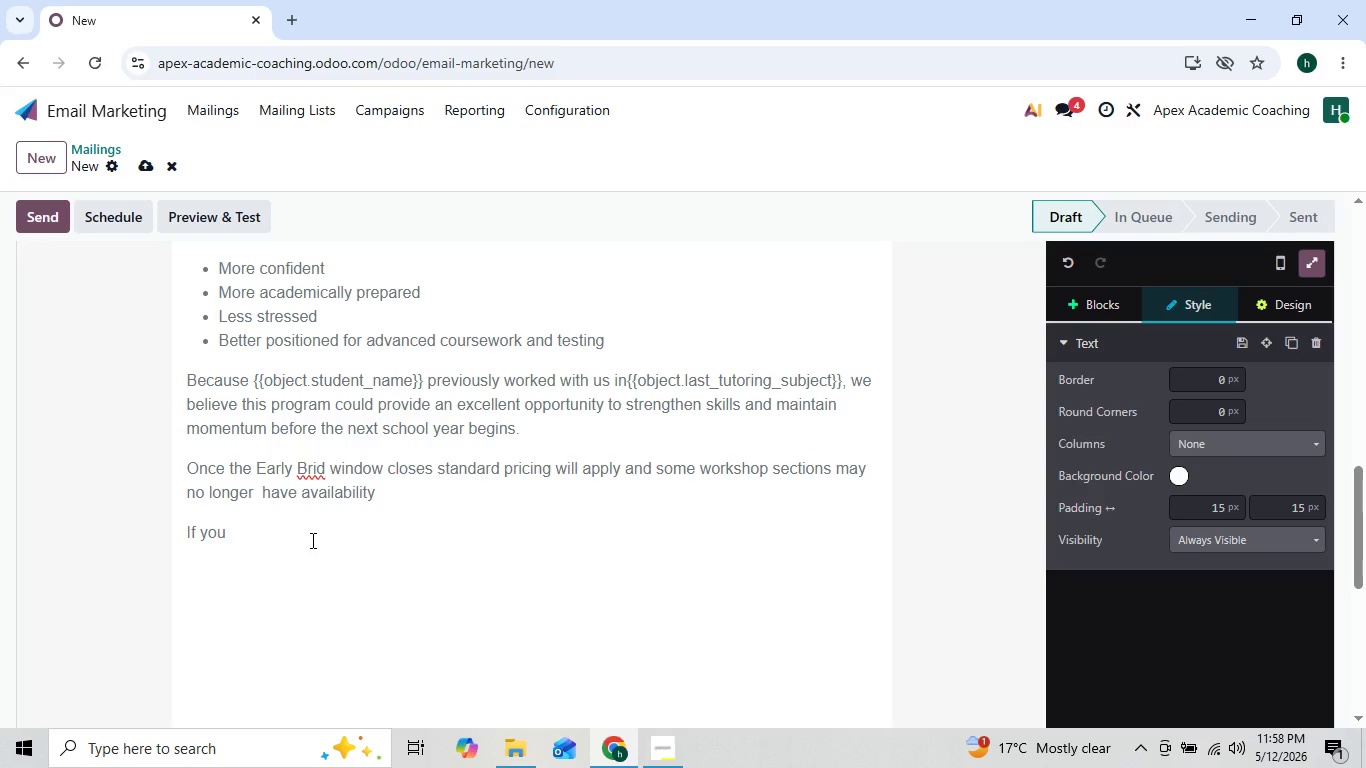 
wait(5.25)
 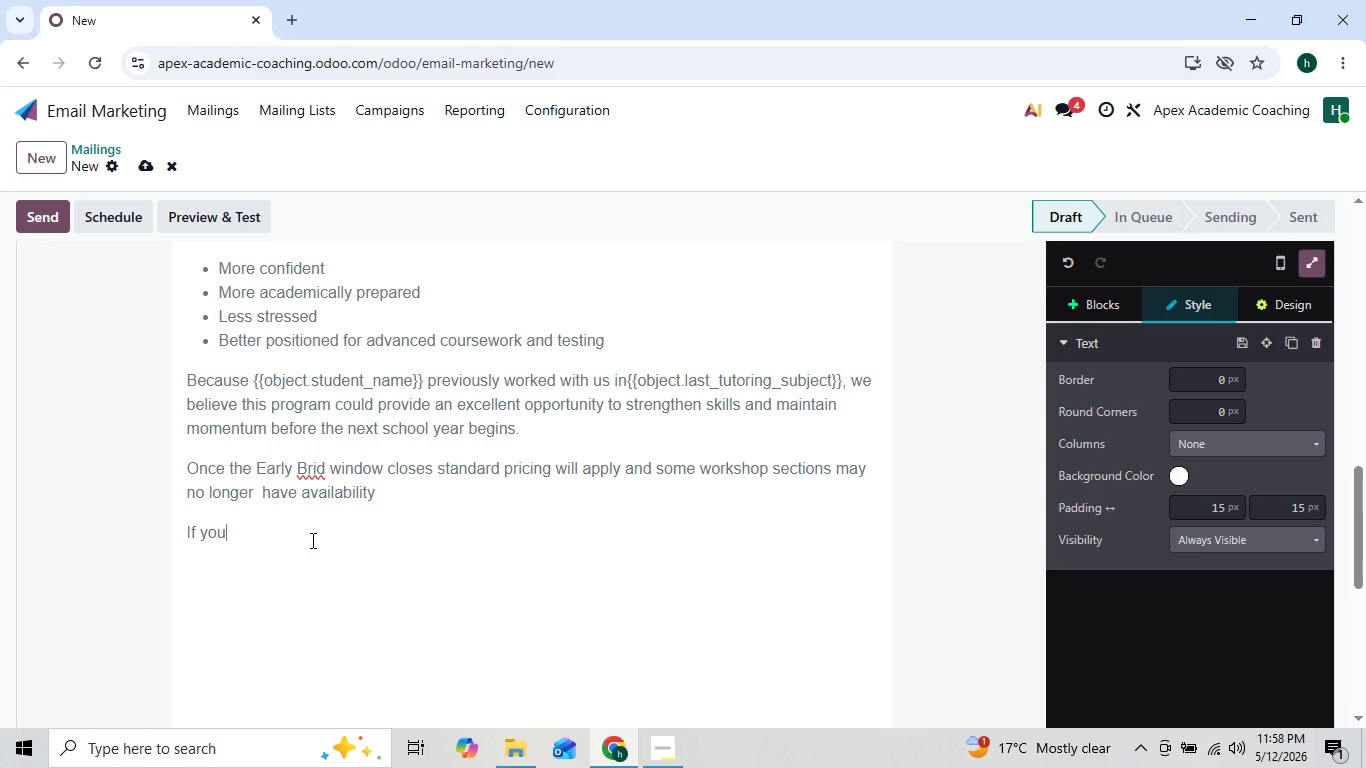 
type('ve)
key(Backspace)
key(Backspace)
key(Backspace)
type( hve)
key(Backspace)
key(Backspace)
key(Backspace)
type(have been considering enrollment now is the best time to secure a spoy)
key(Backspace)
type(t)
 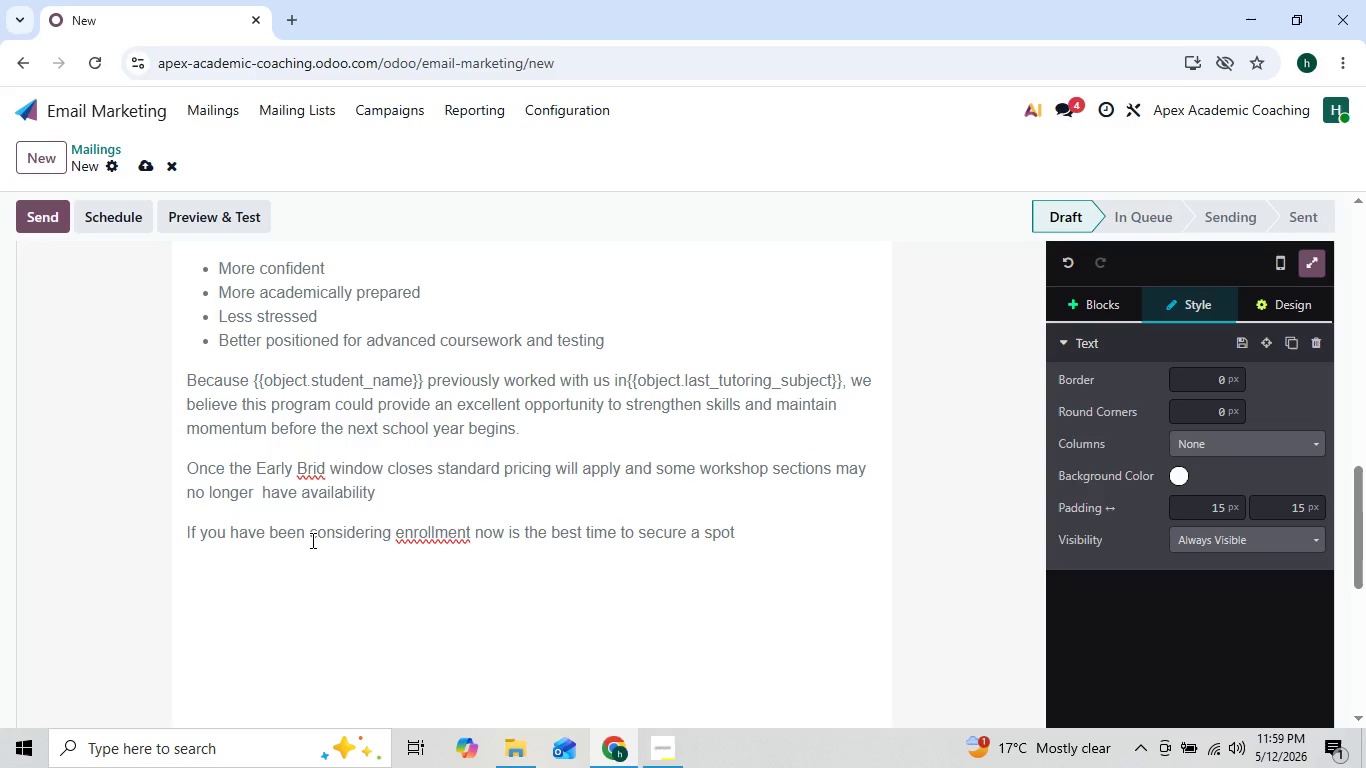 
key(ArrowLeft)
 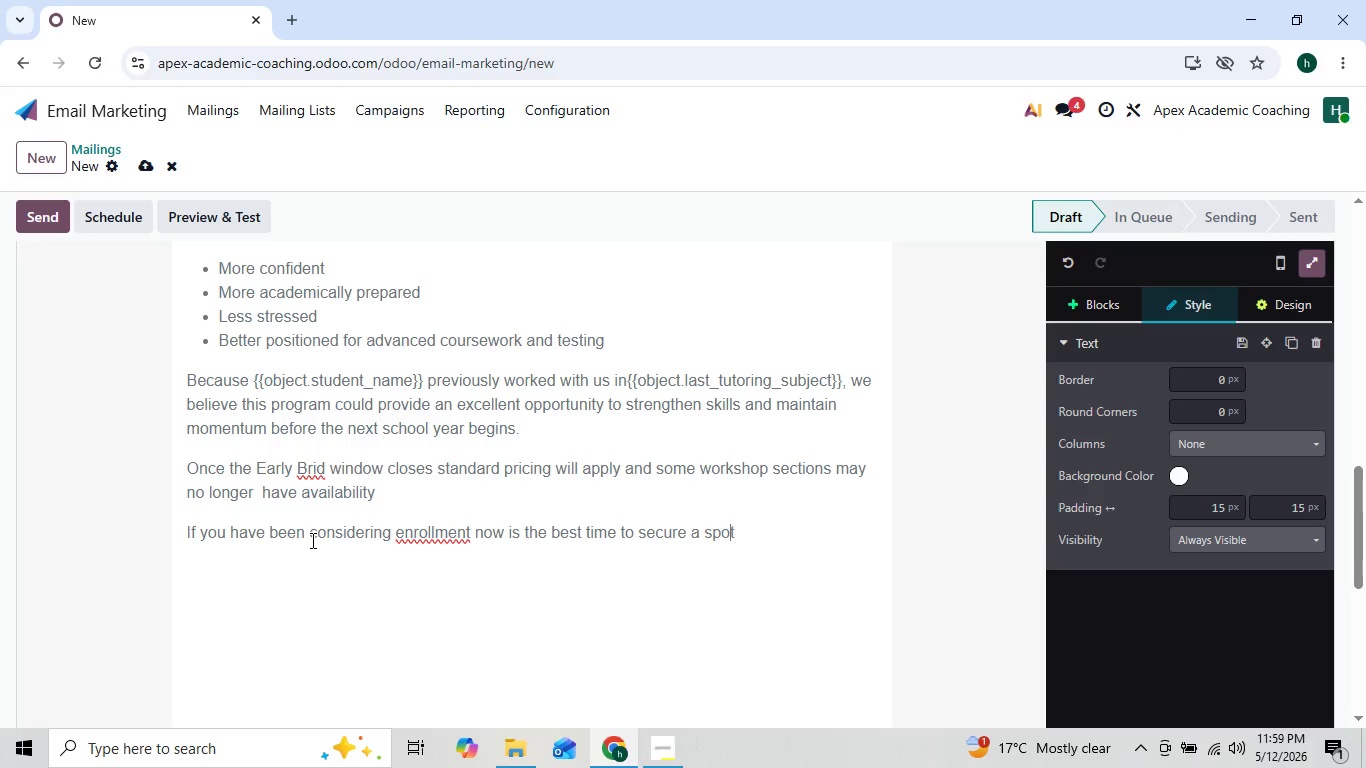 
key(ArrowLeft)
 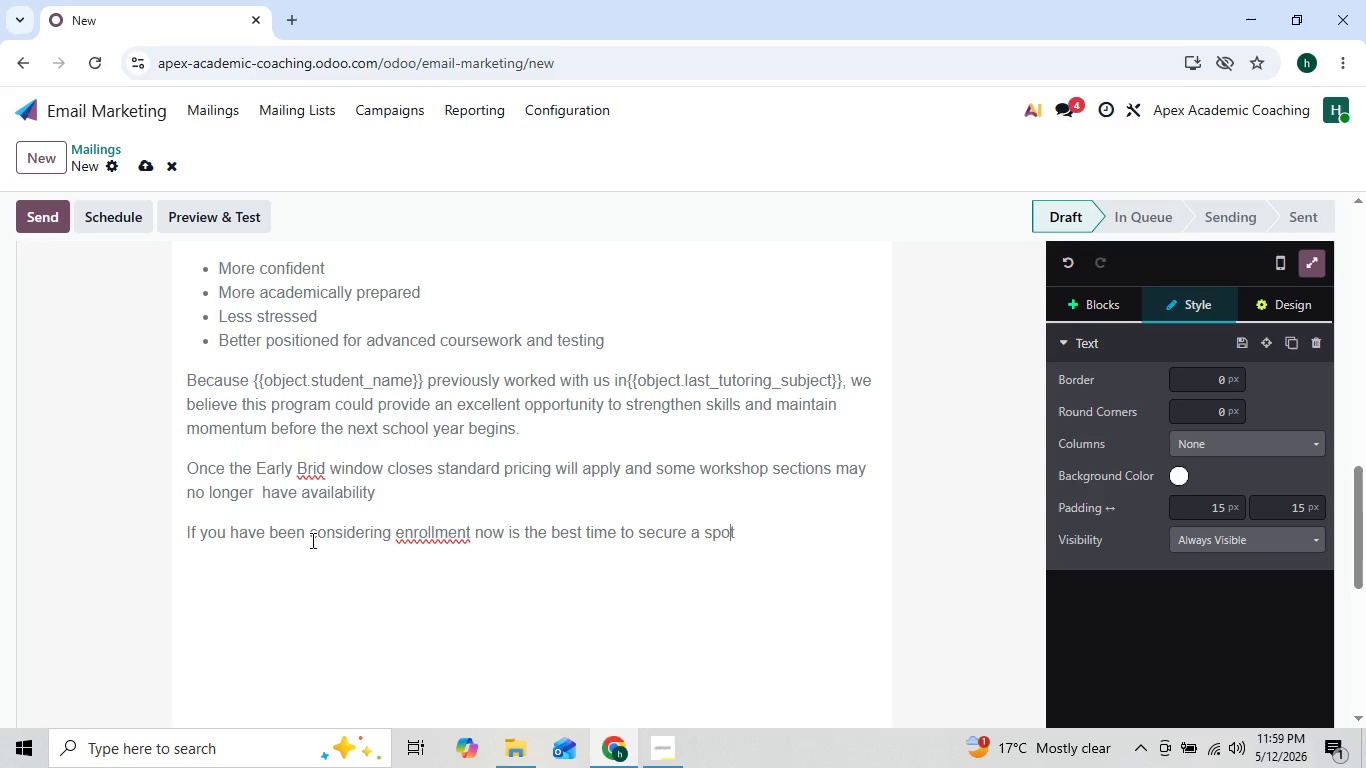 
key(ArrowRight)
 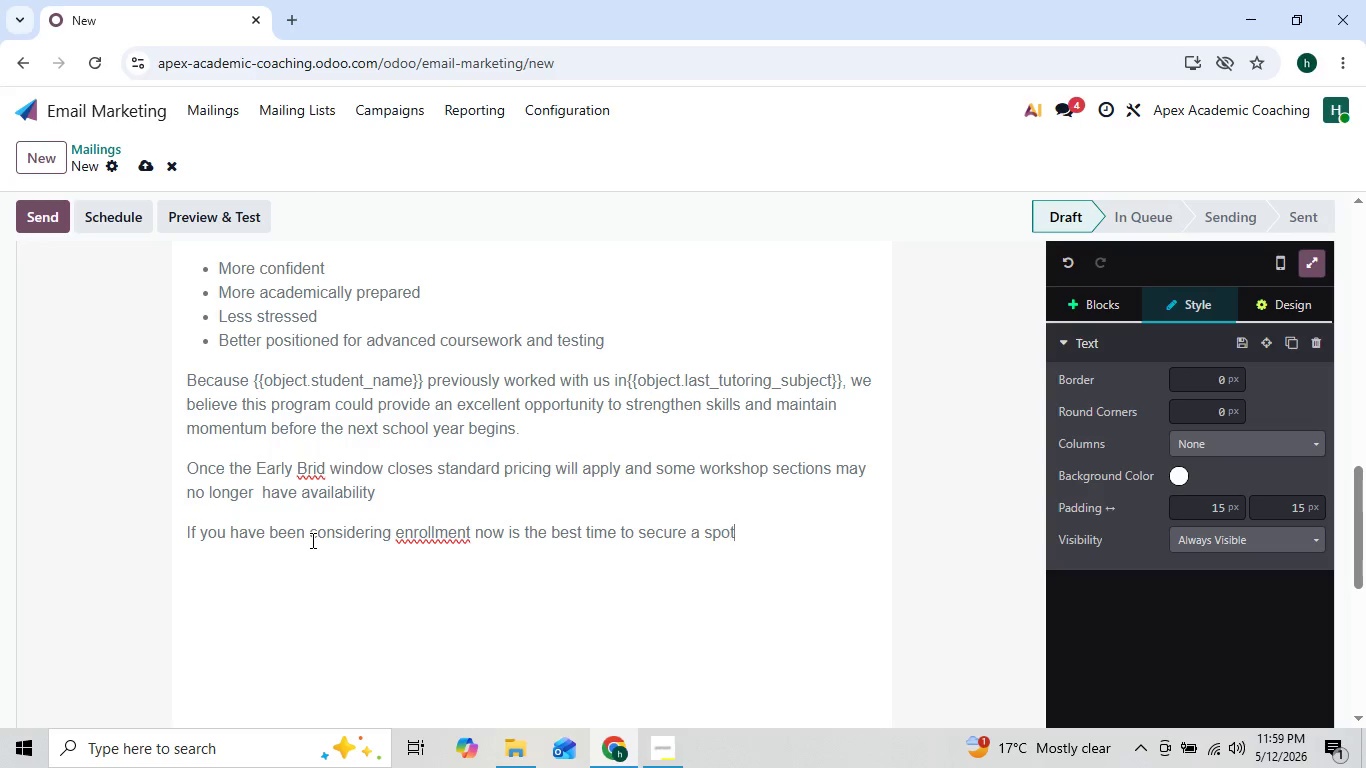 
key(ArrowRight)
 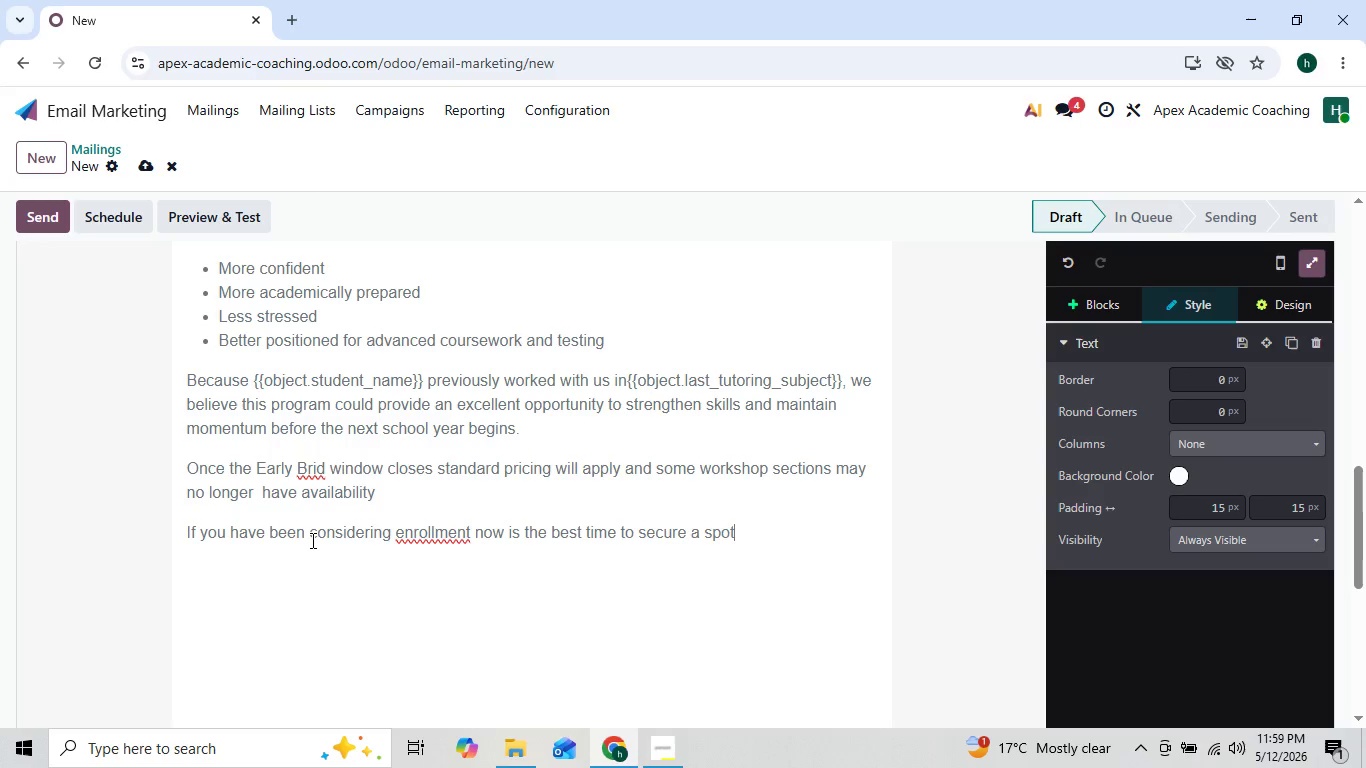 
key(ArrowLeft)
 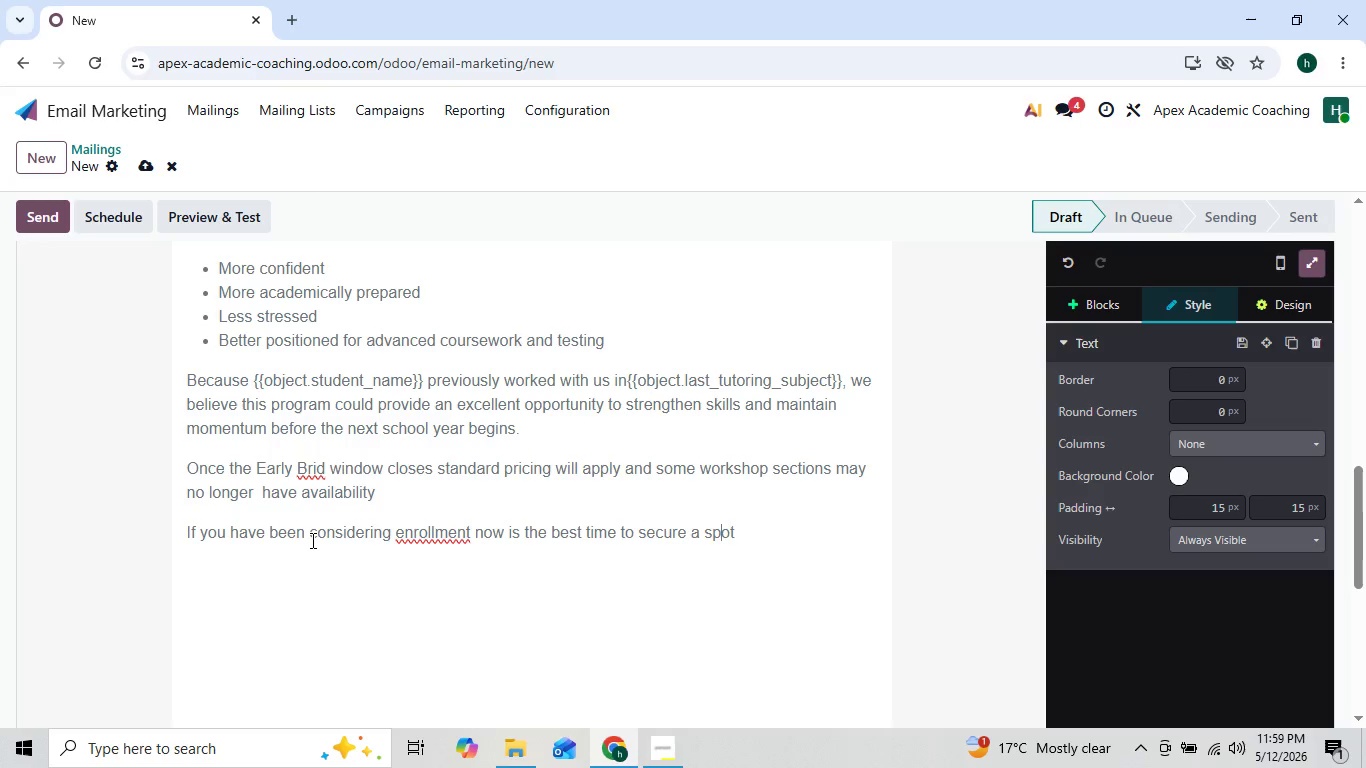 
key(ArrowLeft)
 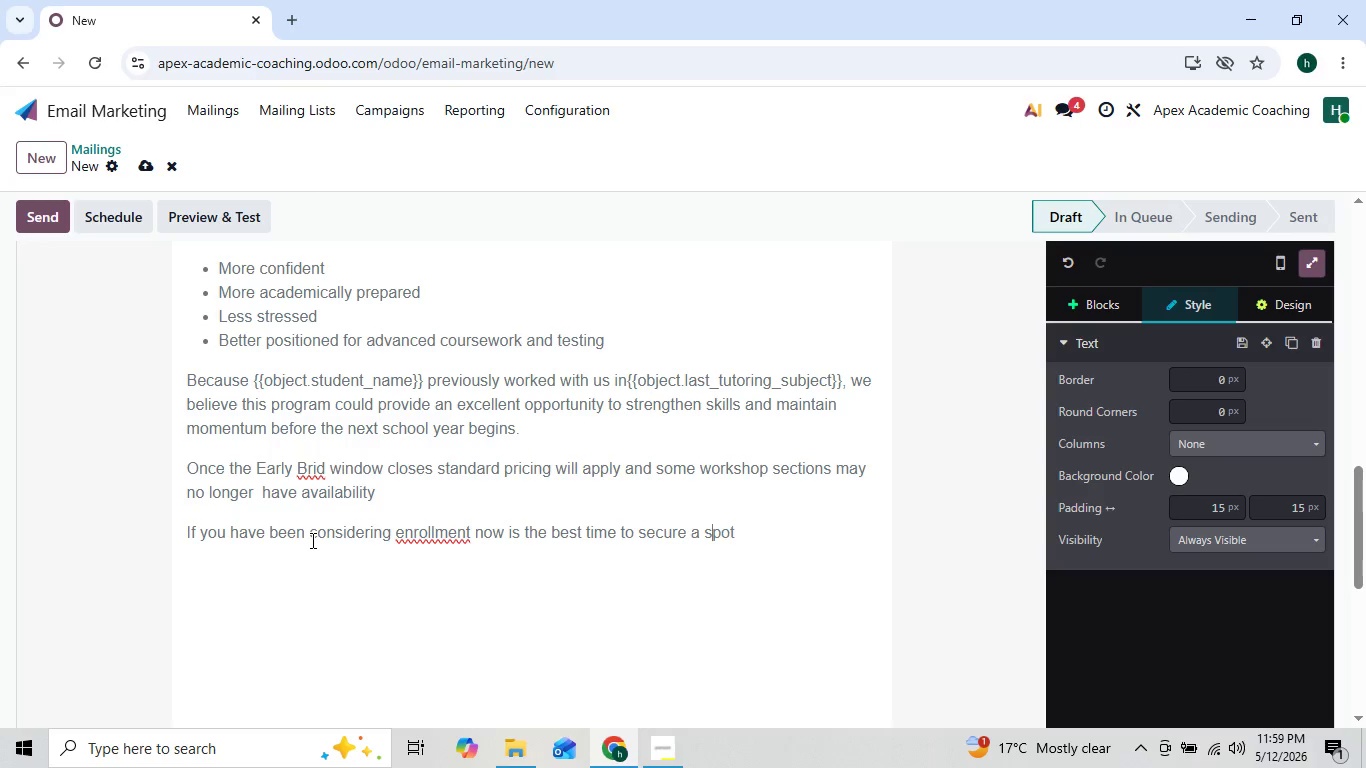 
key(ArrowLeft)
 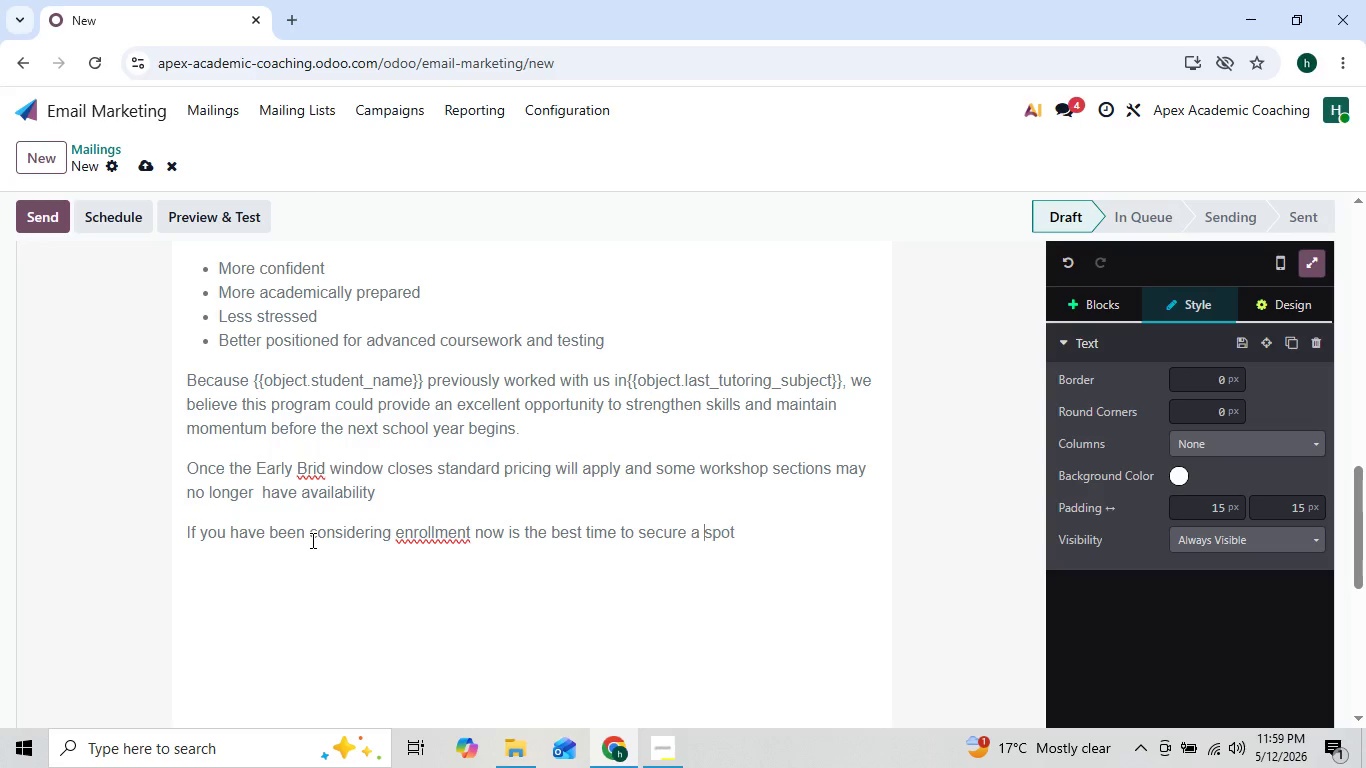 
key(ArrowLeft)
 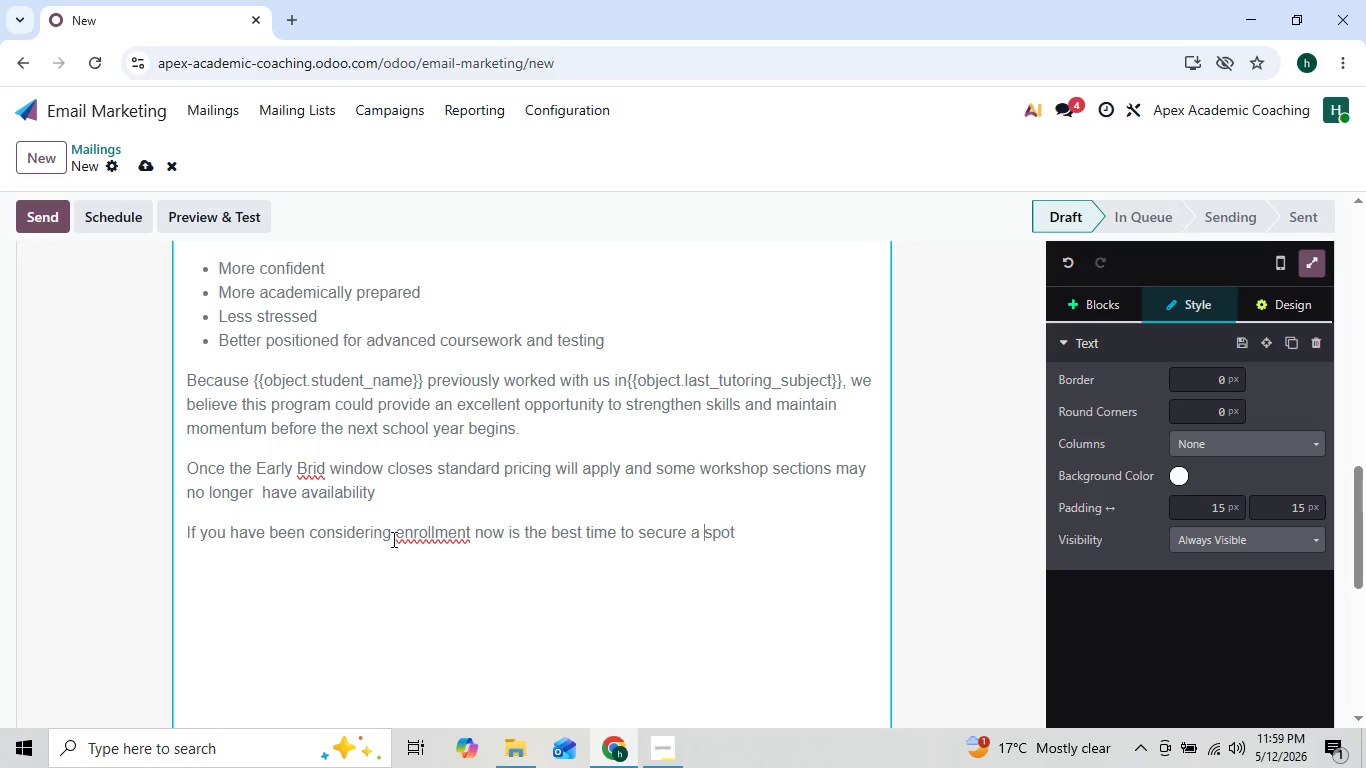 
left_click([402, 539])
 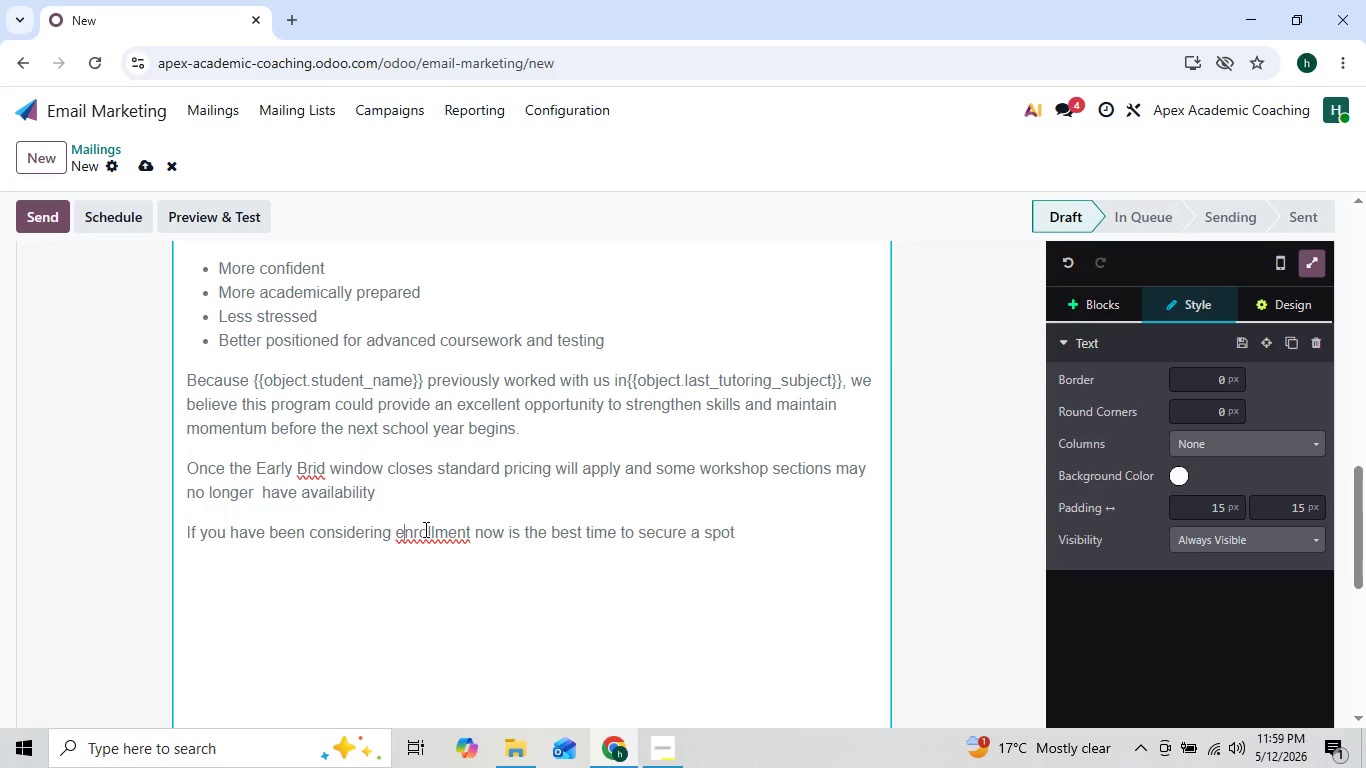 
left_click([441, 530])
 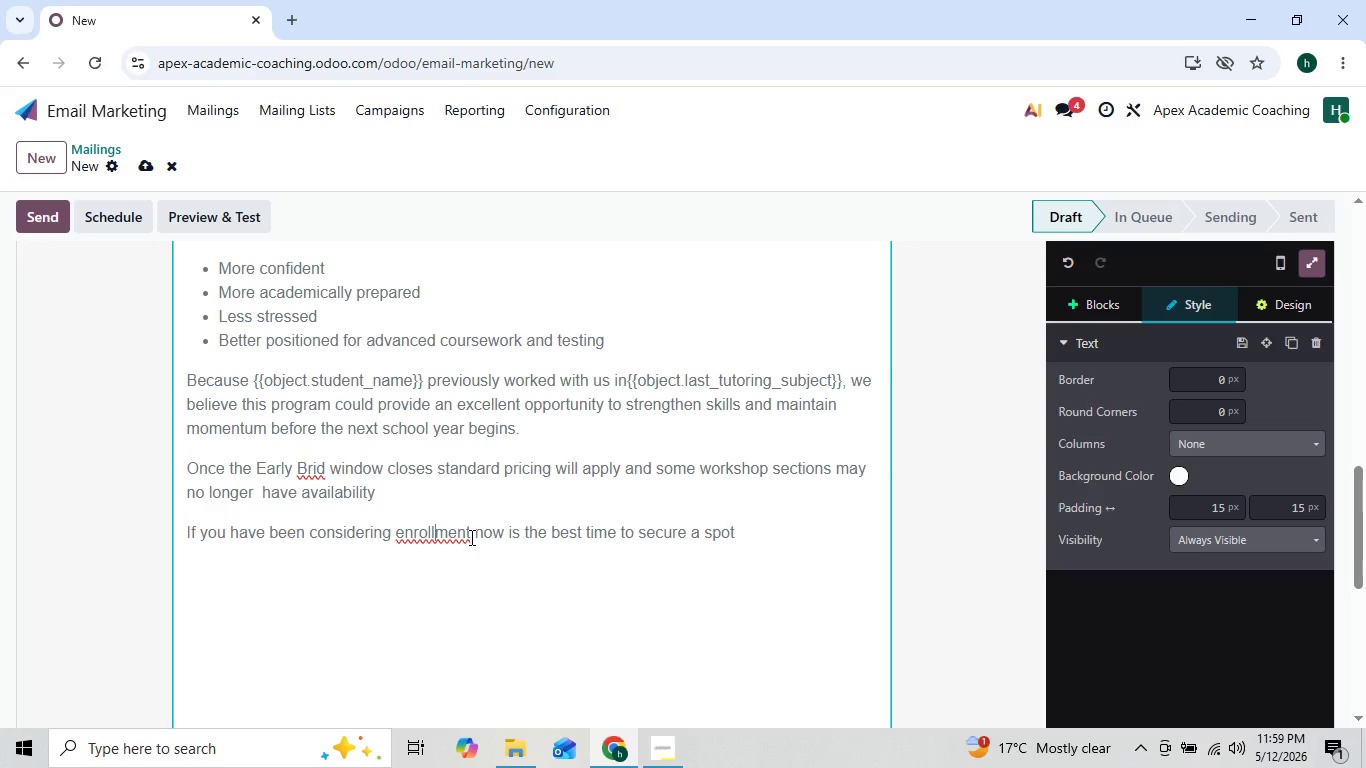 
right_click([451, 532])
 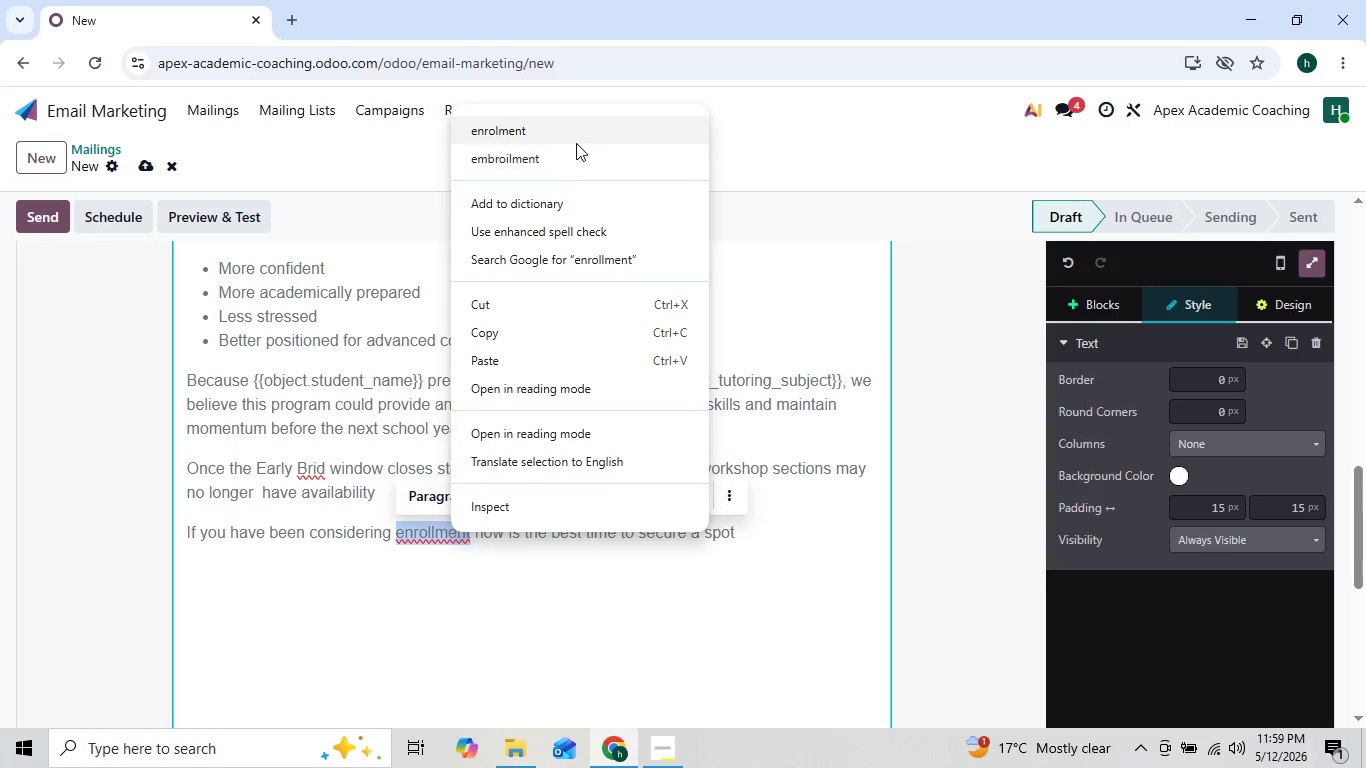 
left_click([583, 131])
 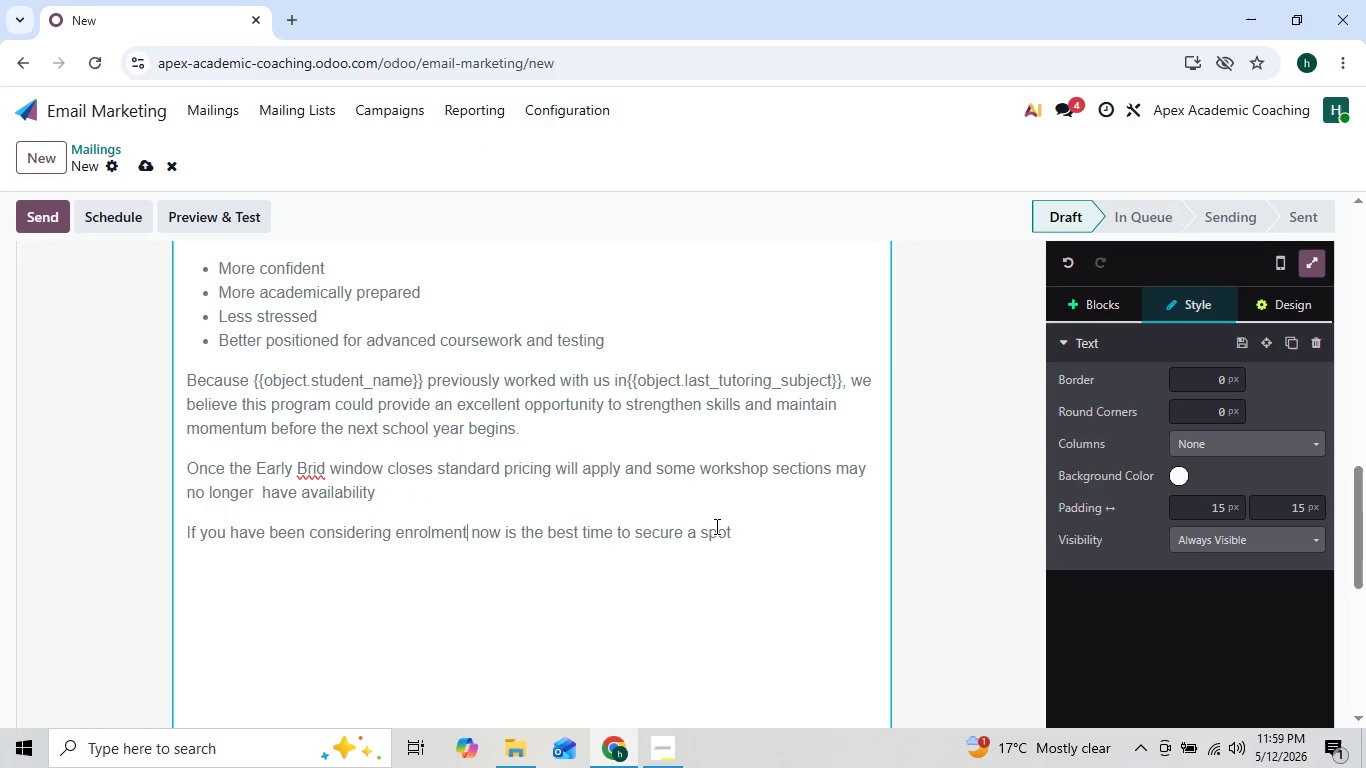 
left_click([731, 529])
 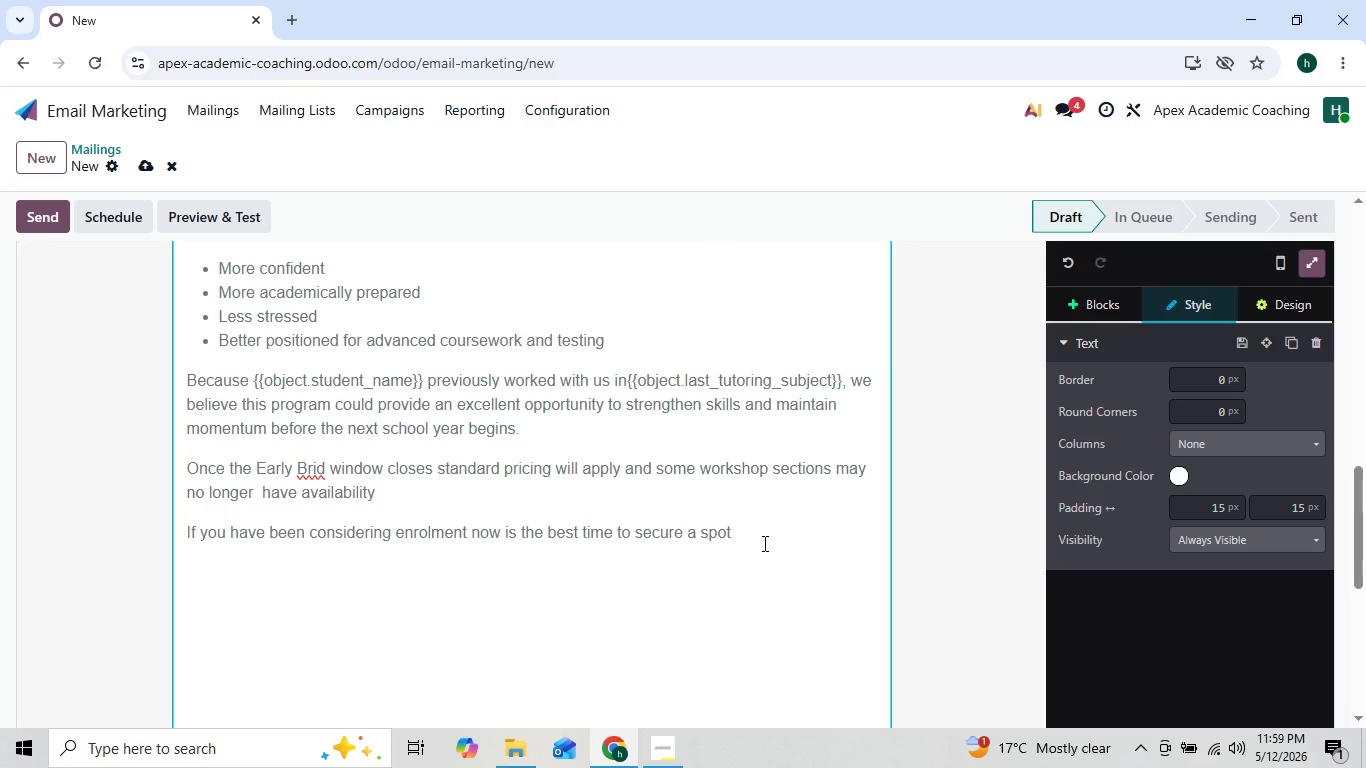 
key(Period)
 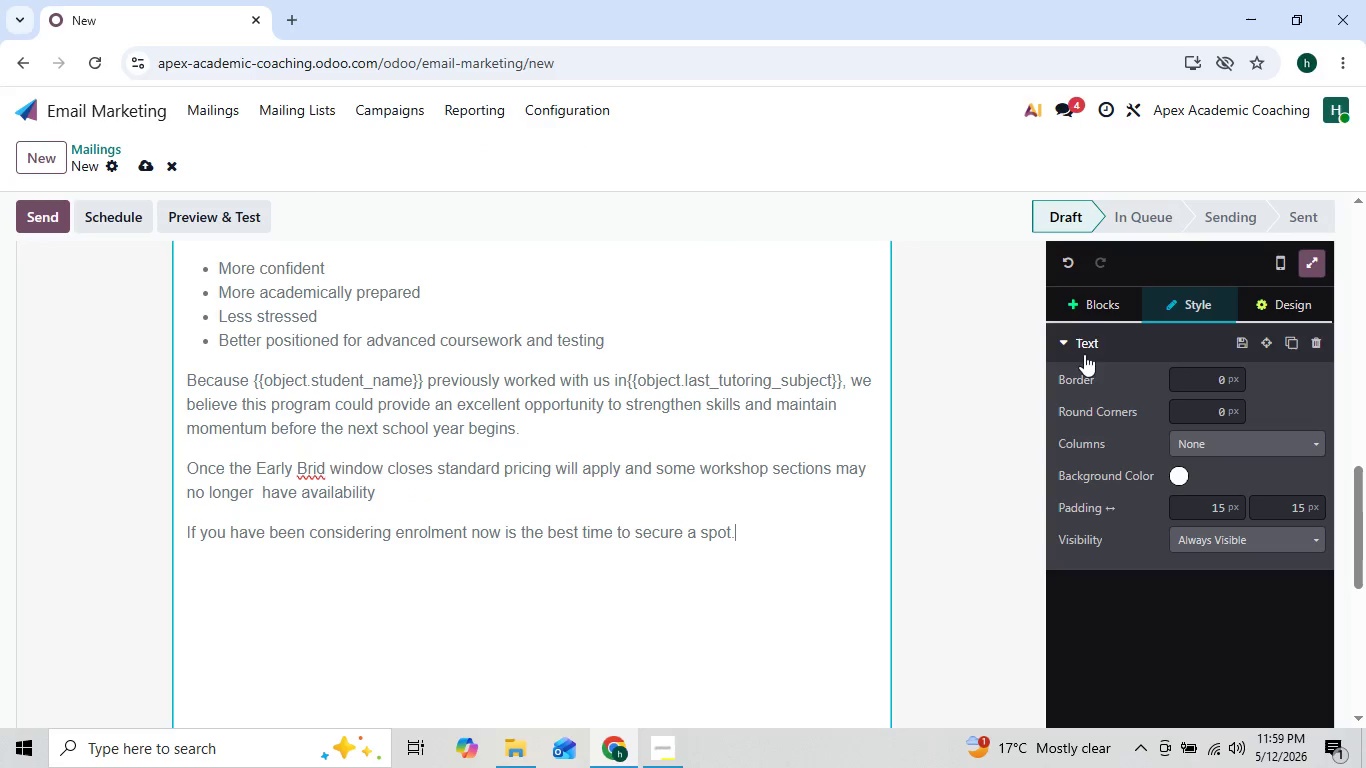 
left_click([1093, 316])
 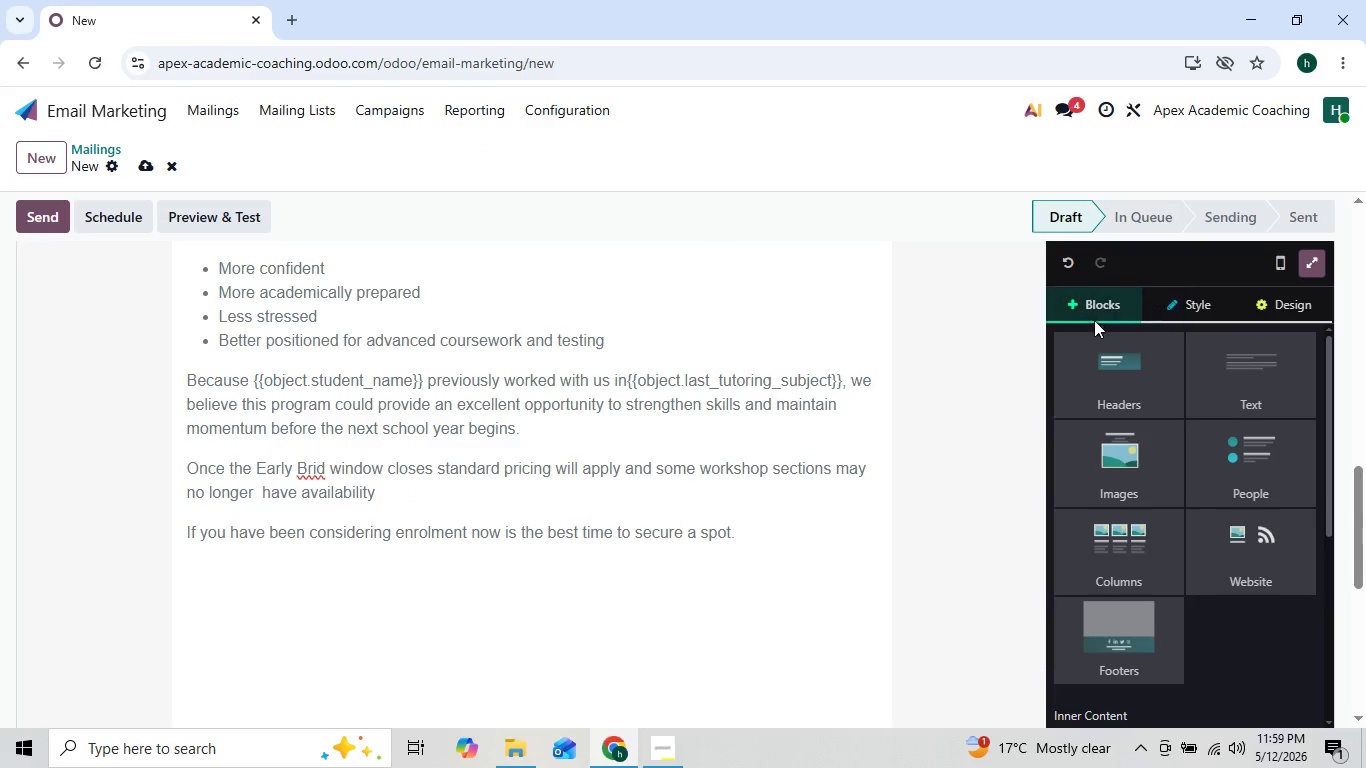 
mouse_move([1122, 444])
 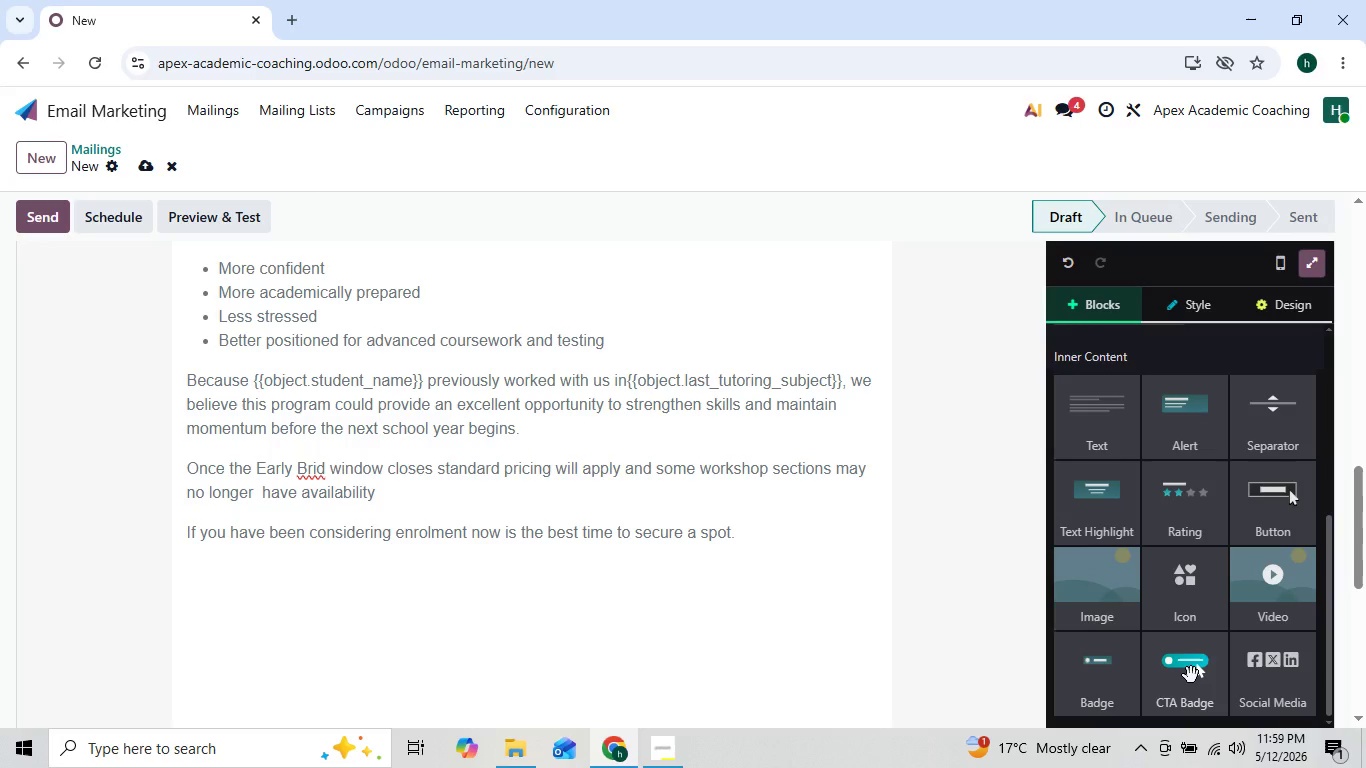 
left_click_drag(start_coordinate=[1191, 675], to_coordinate=[815, 584])
 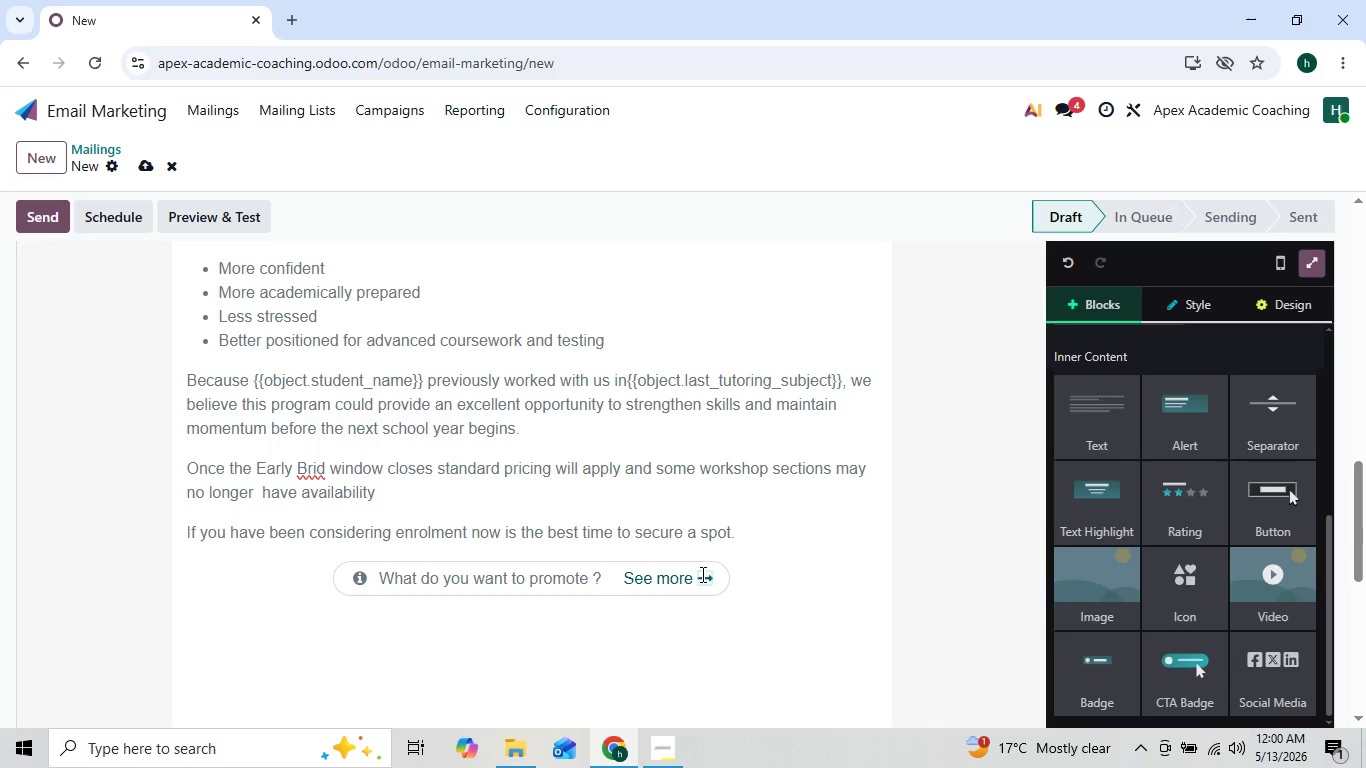 
wait(6.17)
 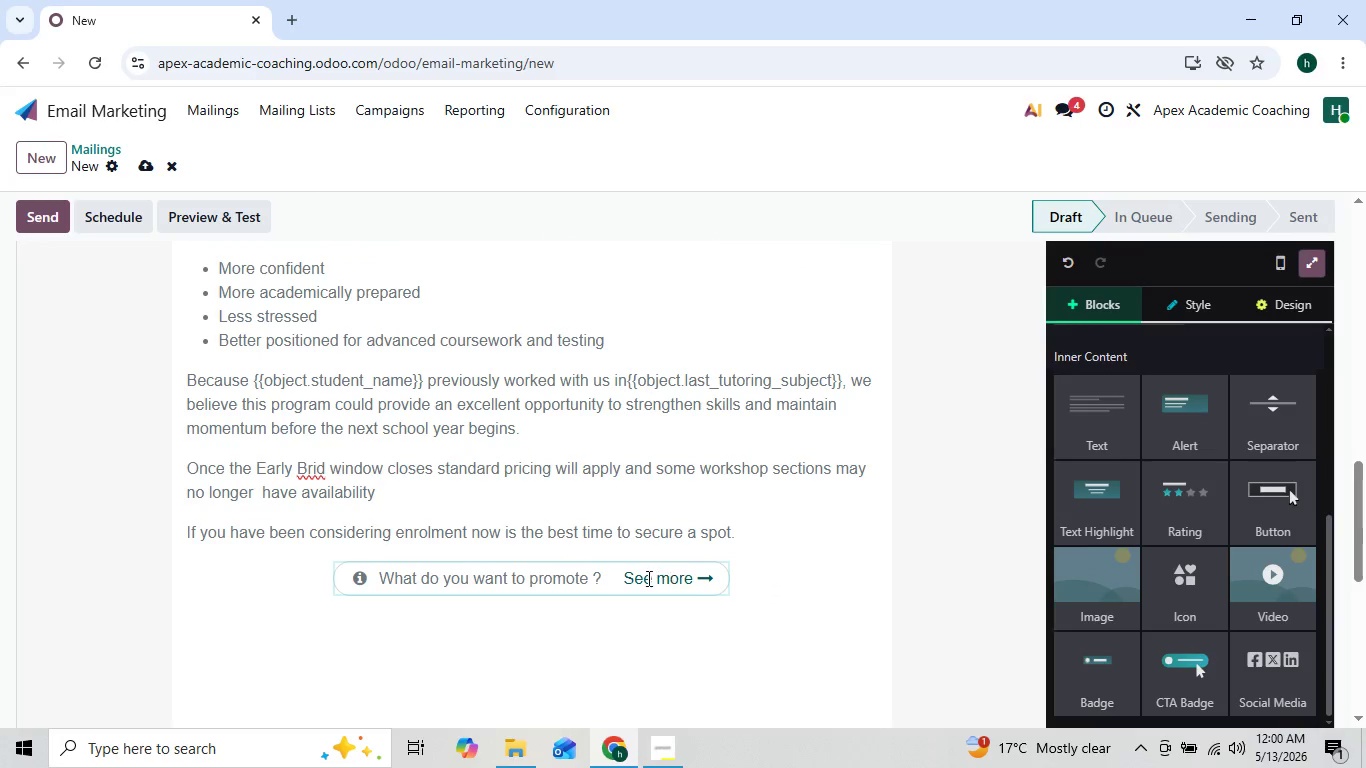 
left_click([691, 580])
 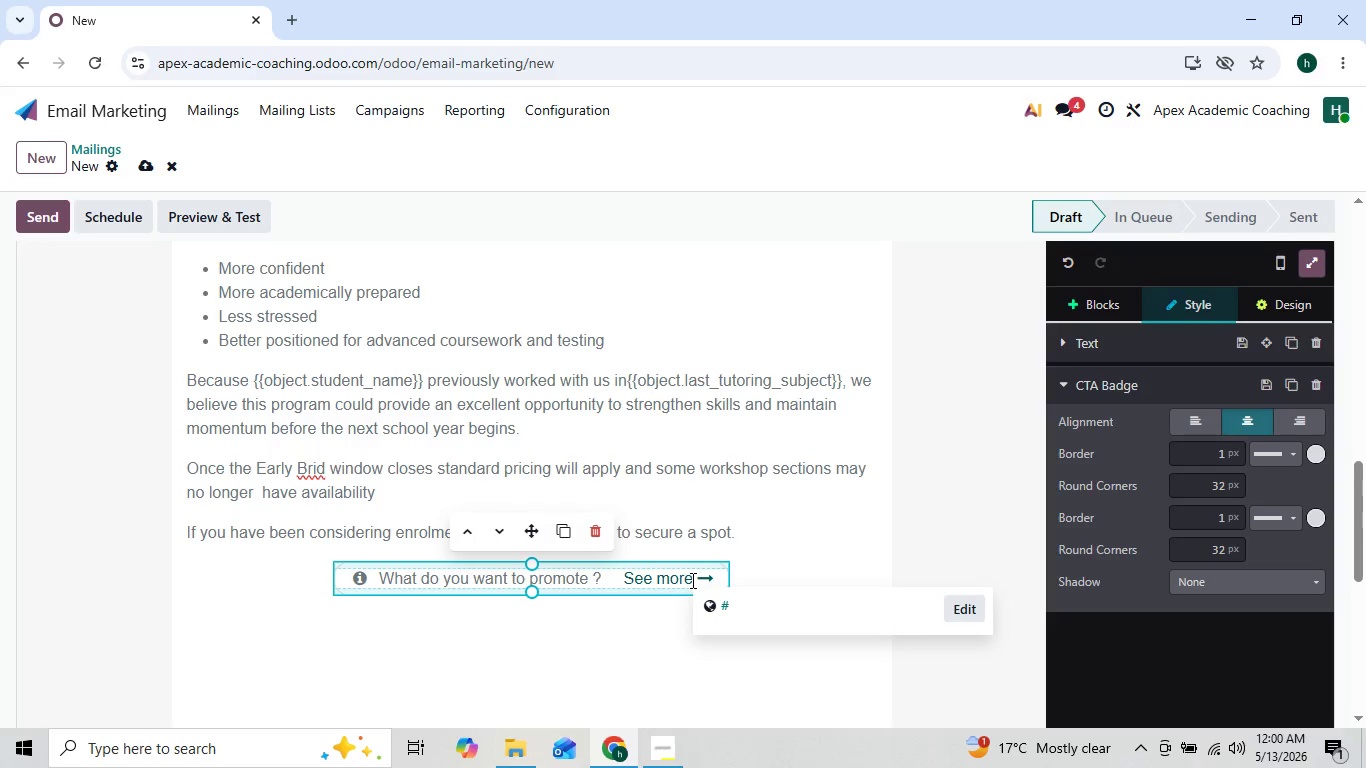 
key(Backspace)
 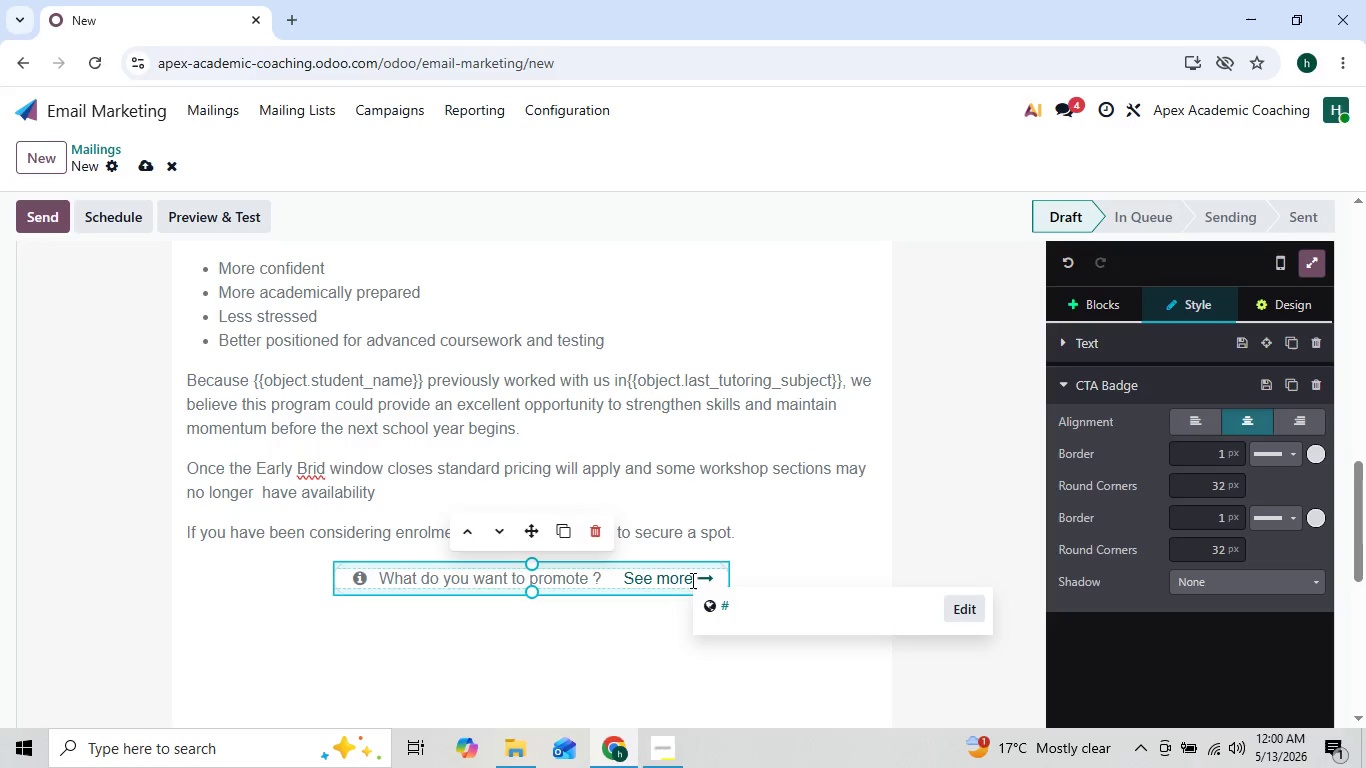 
key(Backspace)
 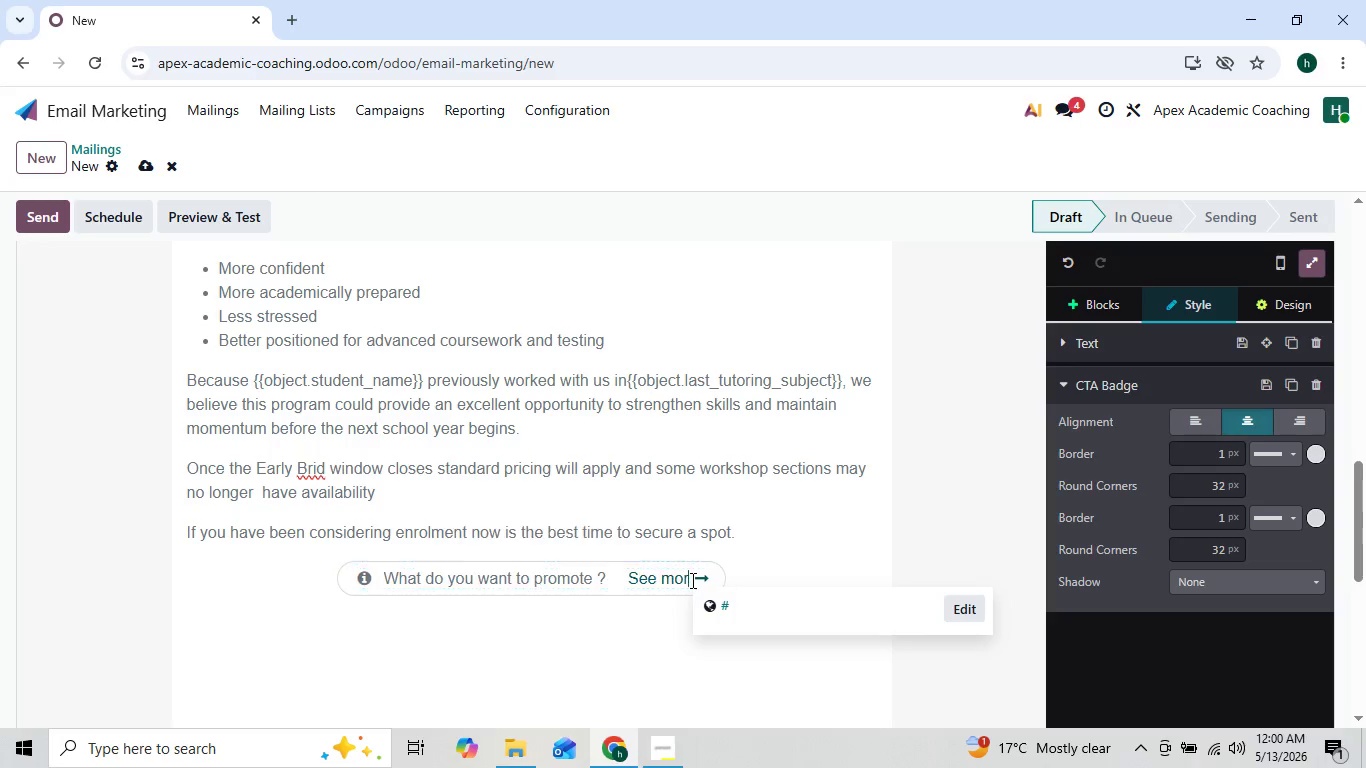 
key(Backspace)
 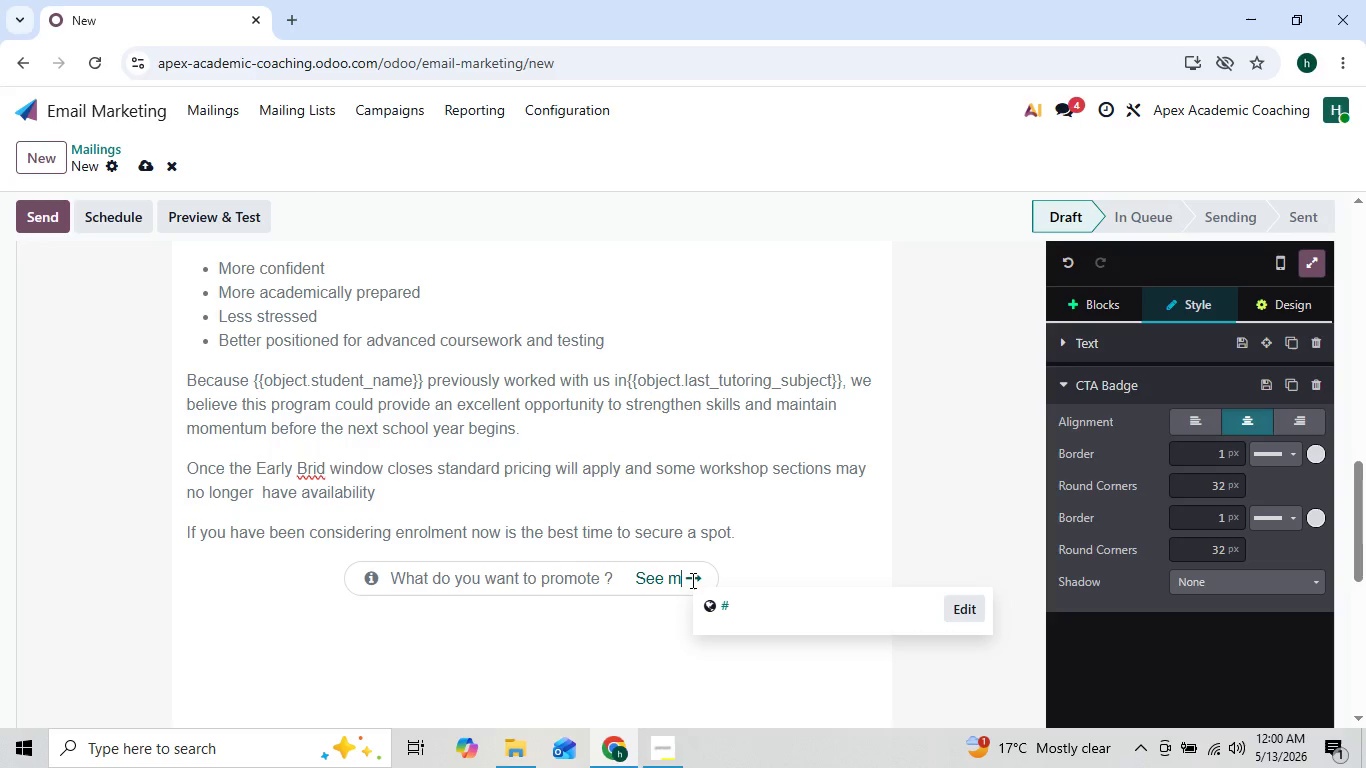 
key(Backspace)
 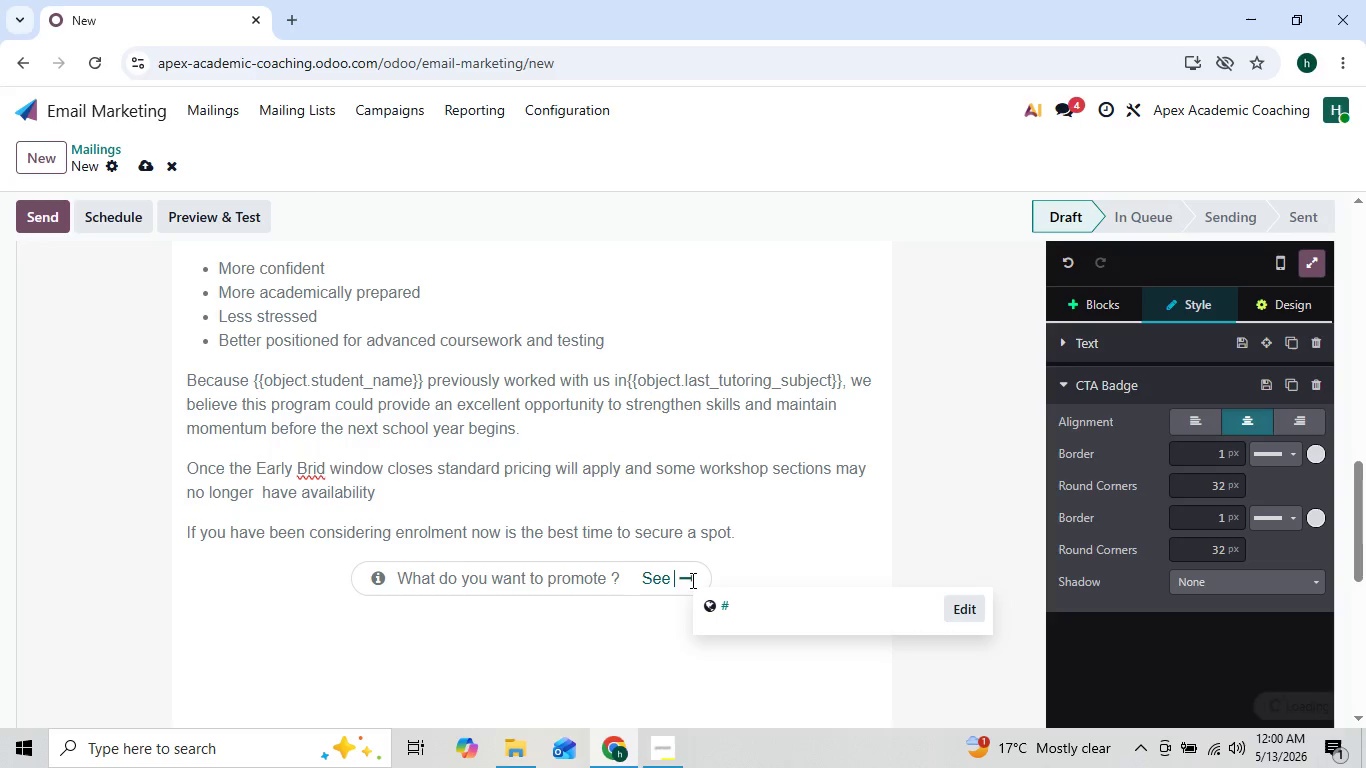 
key(Backspace)
 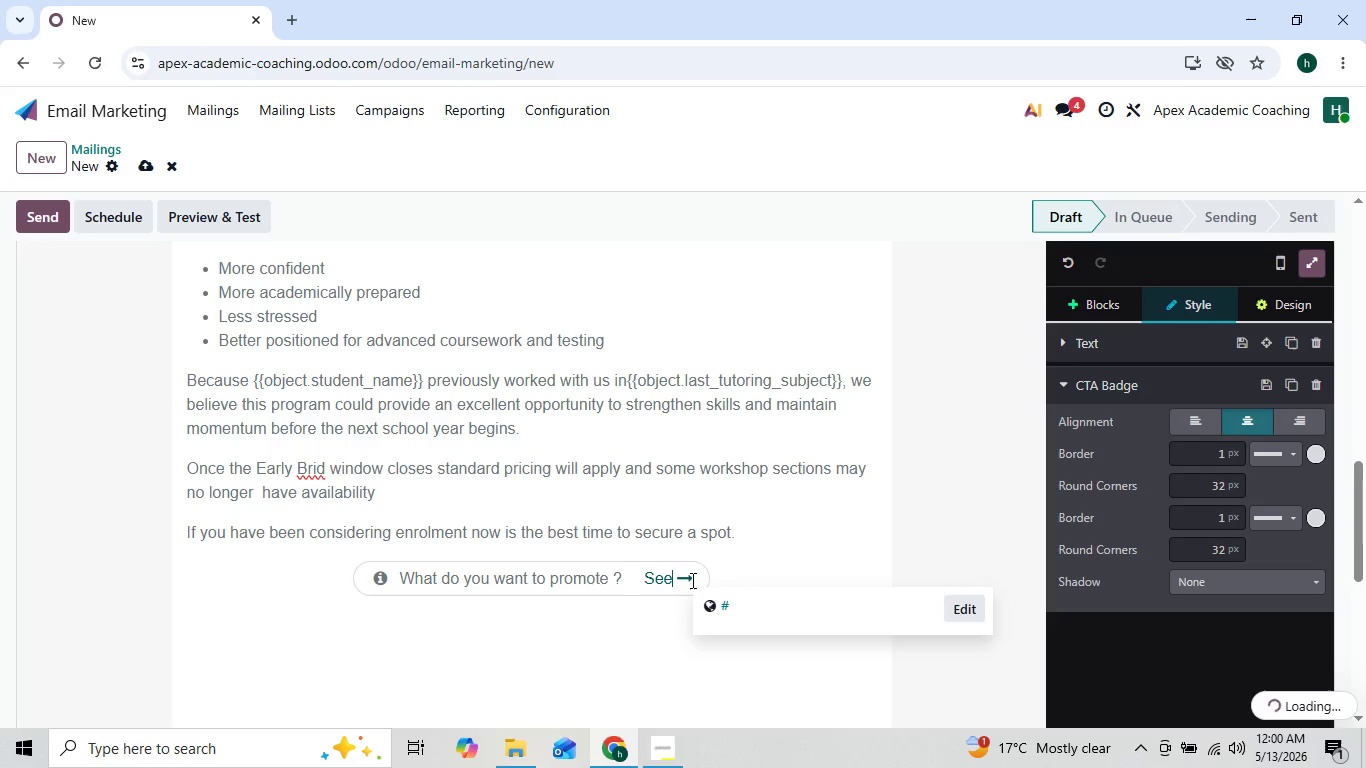 
key(Backspace)
 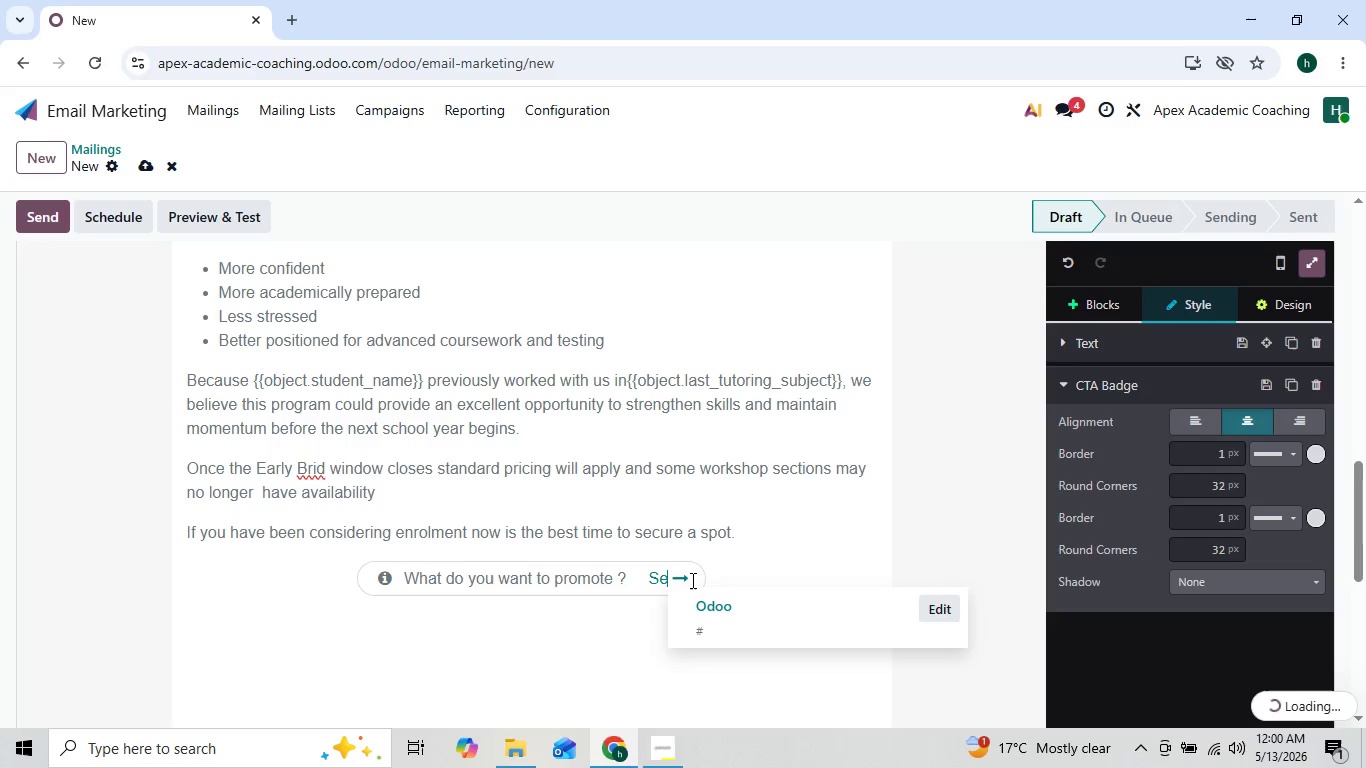 
key(Backspace)
 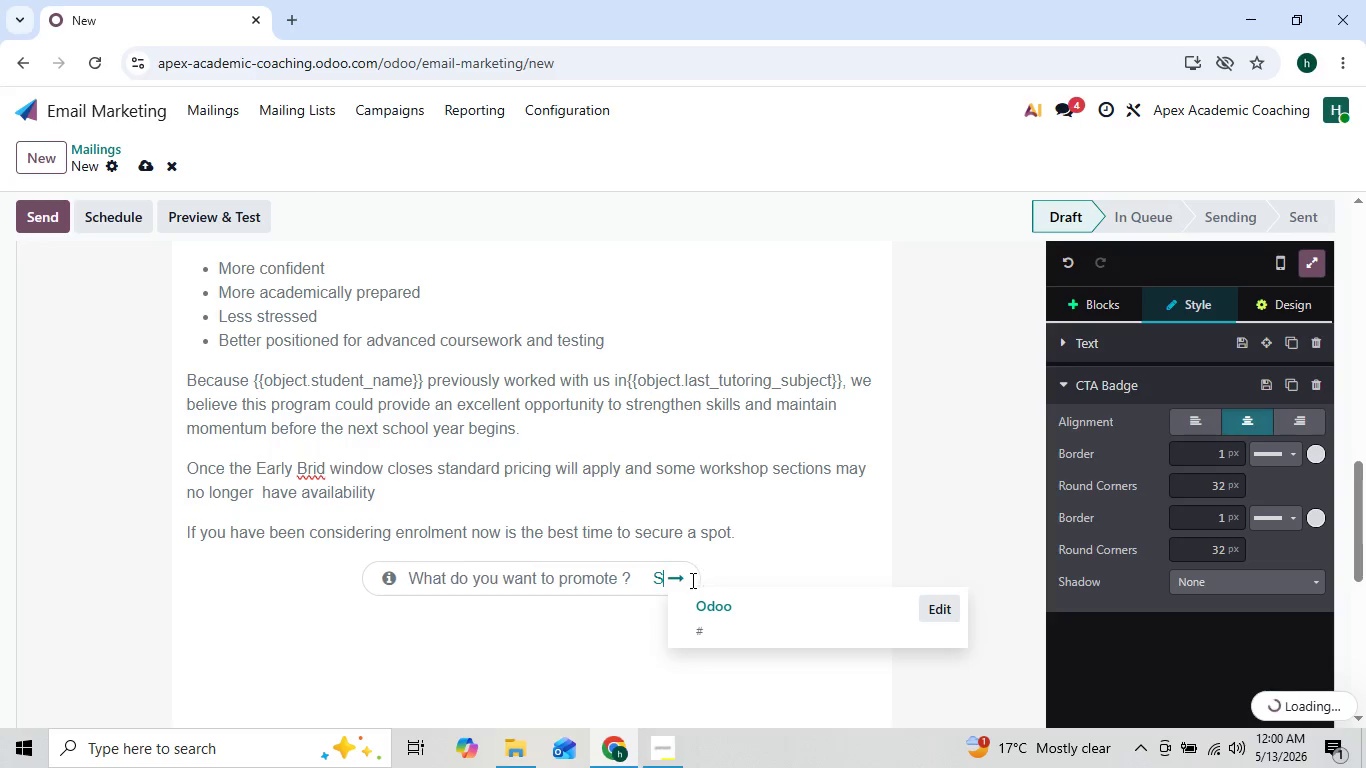 
key(Backspace)
 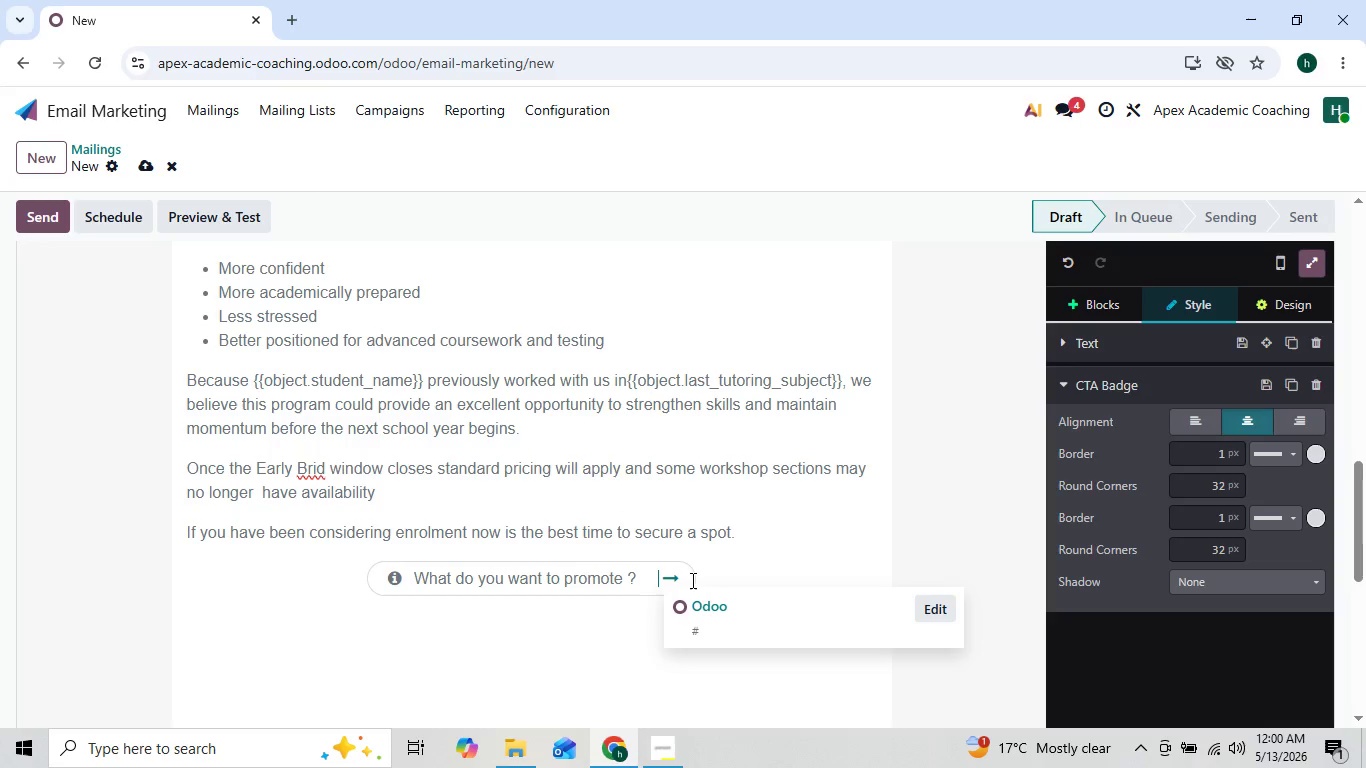 
key(ArrowLeft)
 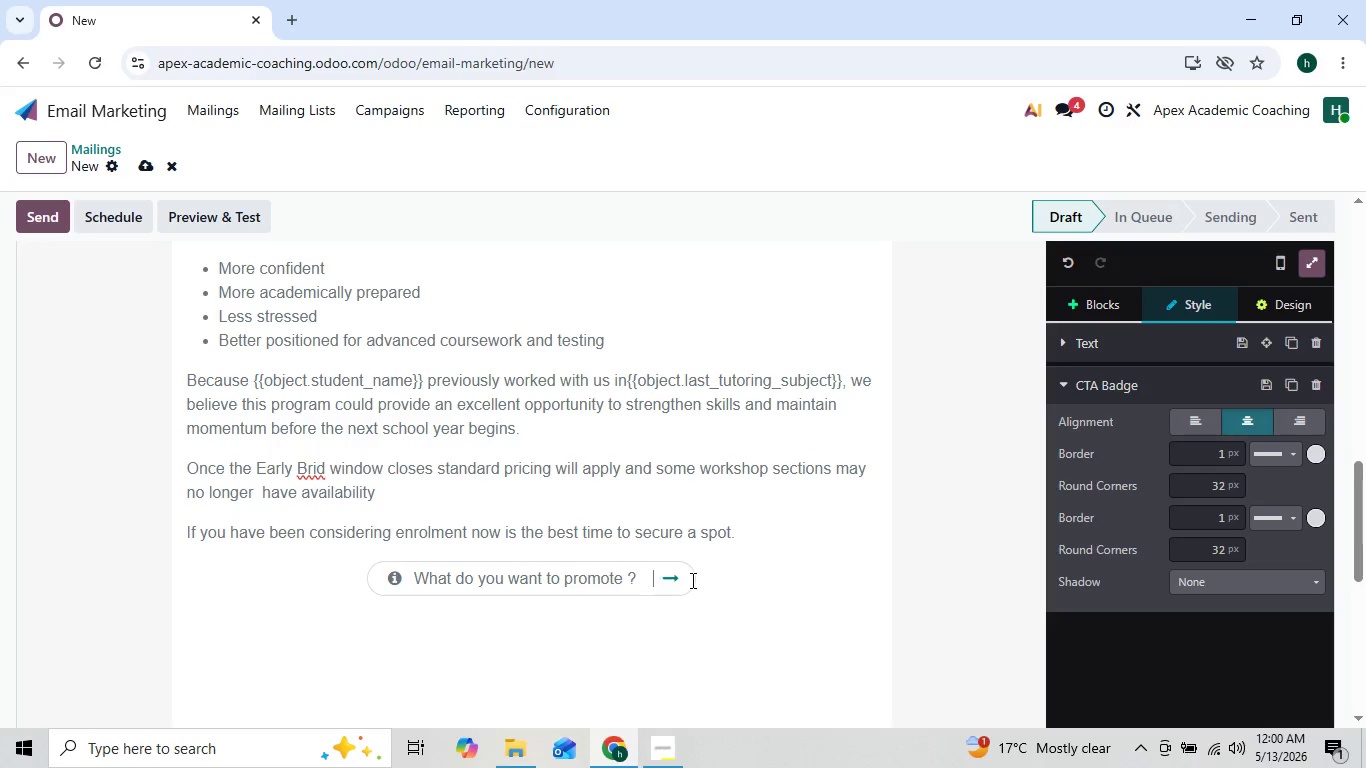 
key(ArrowLeft)
 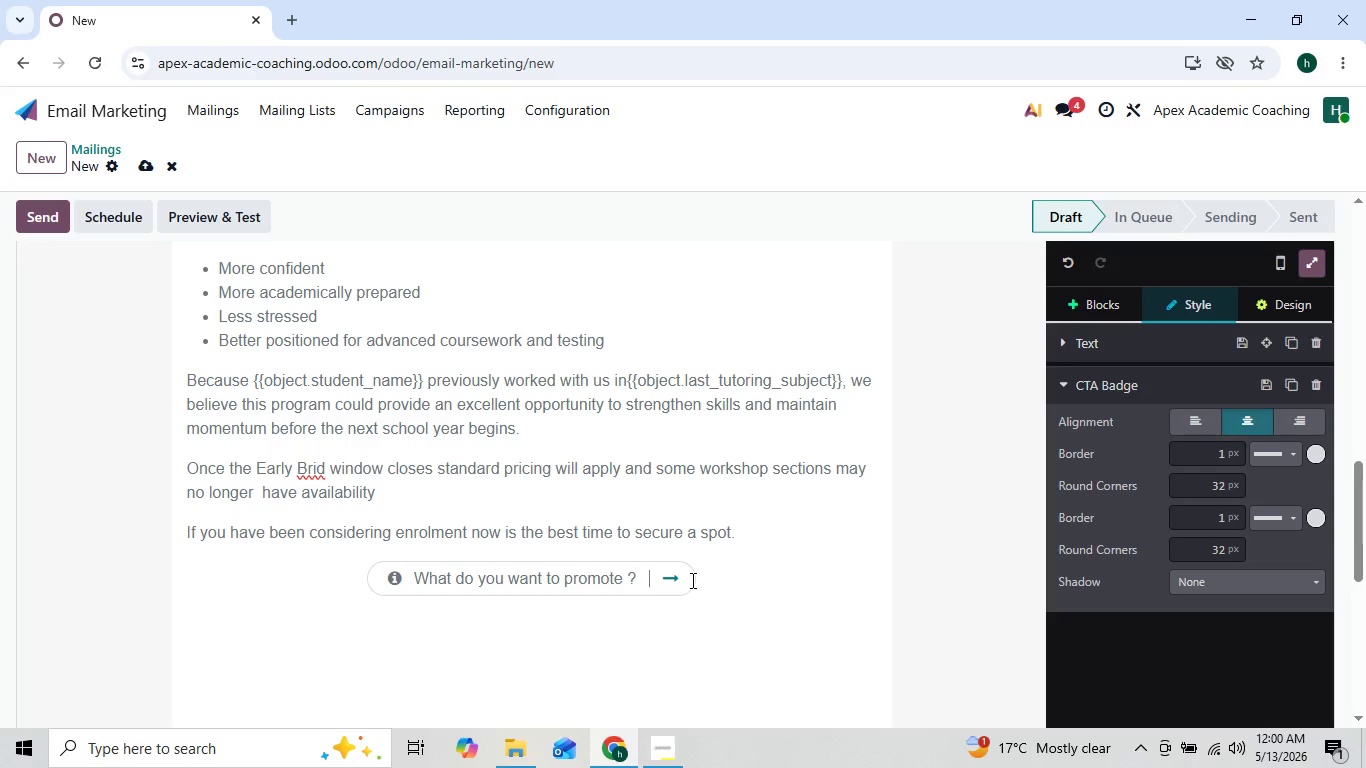 
key(ArrowLeft)
 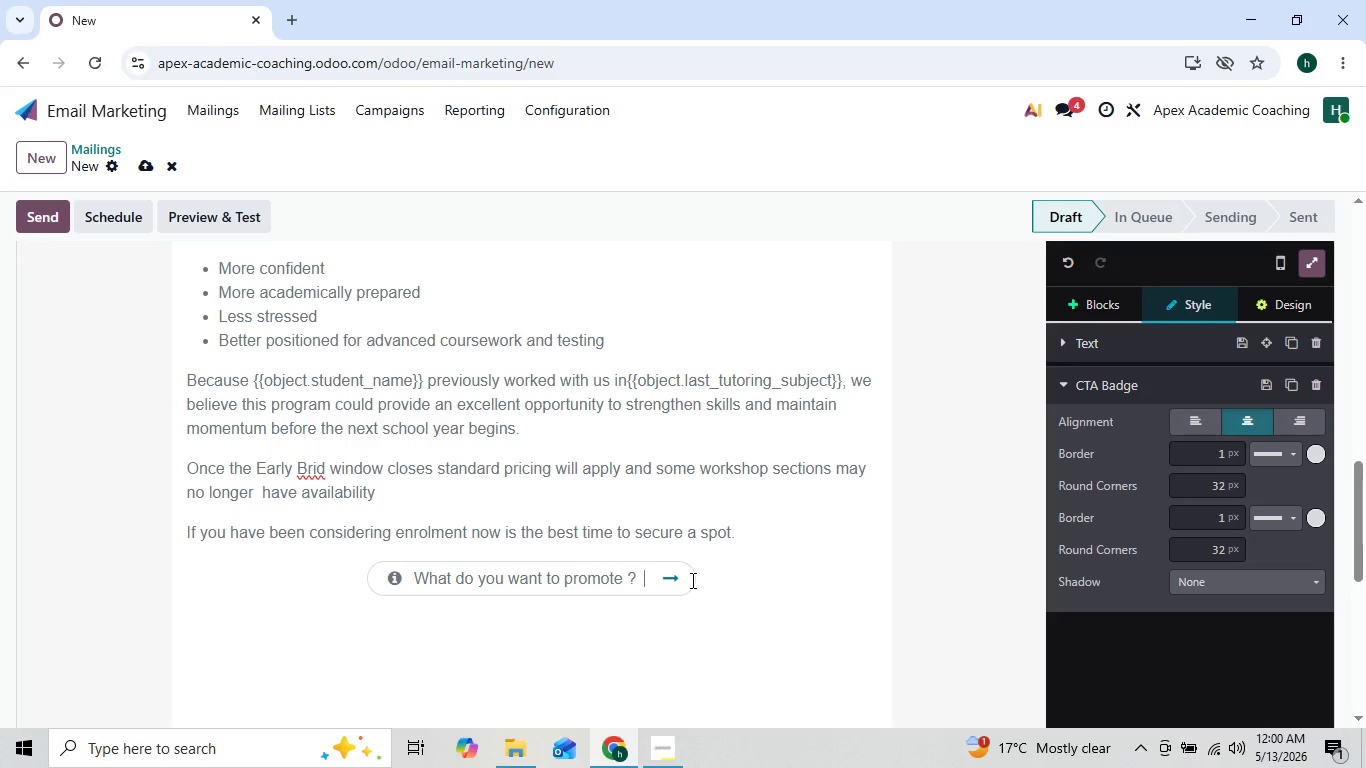 
key(ArrowLeft)
 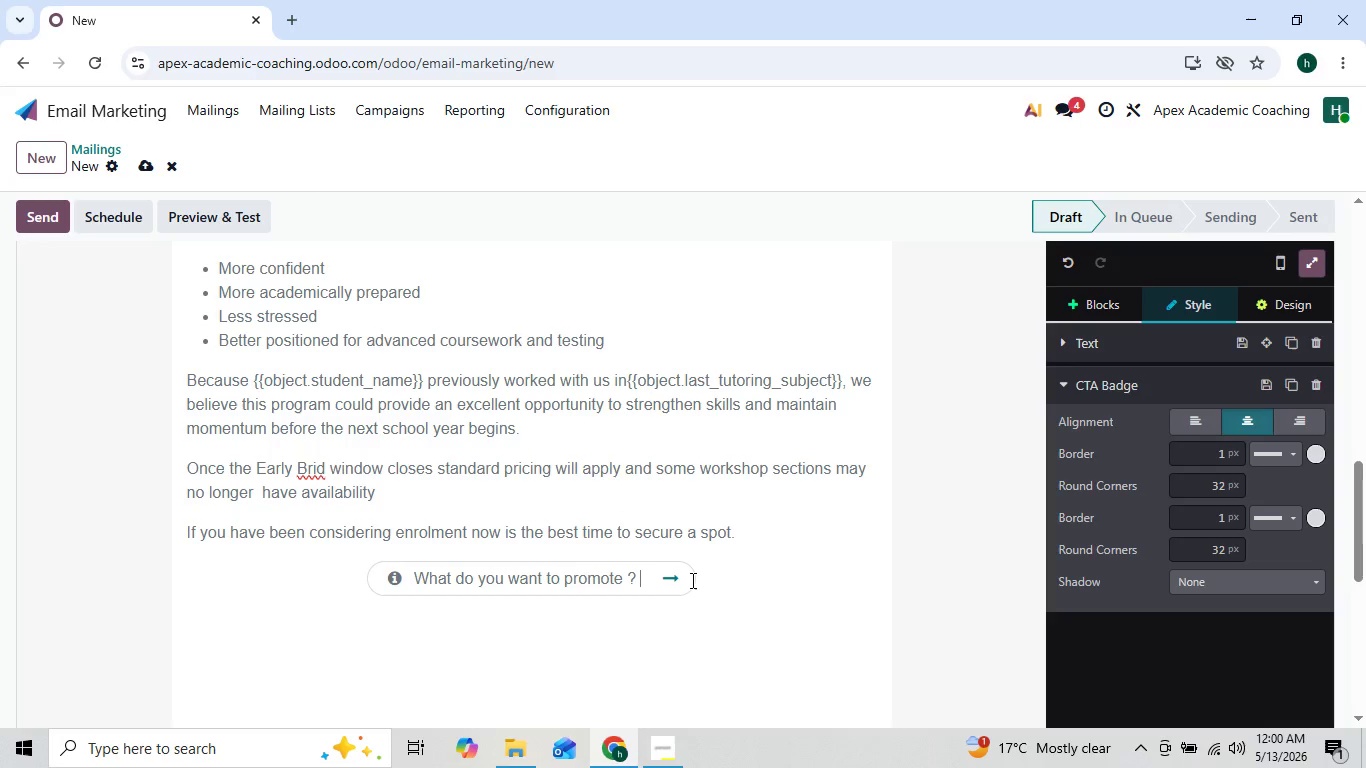 
key(ArrowLeft)
 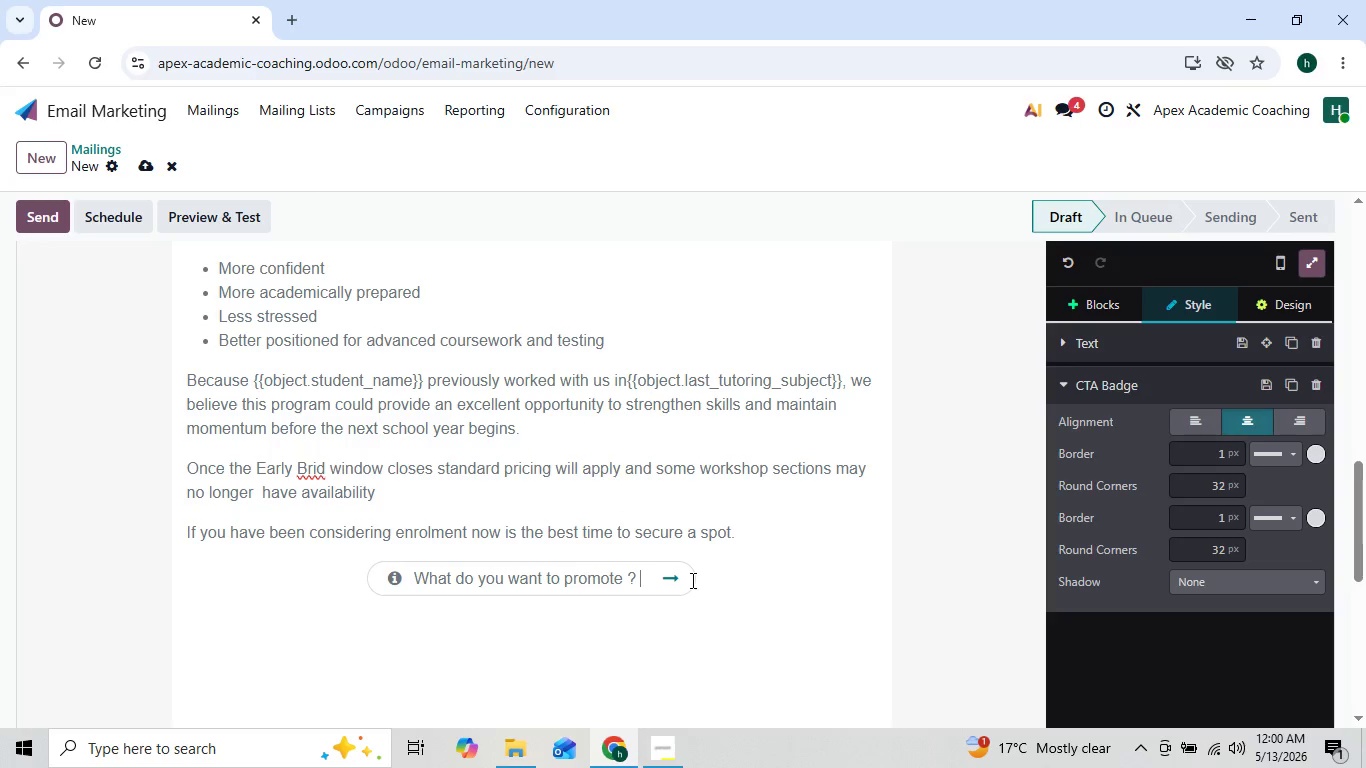 
key(Backspace)
key(Backspace)
key(Backspace)
key(Backspace)
key(Backspace)
key(Backspace)
key(Backspace)
key(Backspace)
key(Backspace)
key(Backspace)
key(Backspace)
key(Backspace)
key(Backspace)
key(Backspace)
key(Backspace)
key(Backspace)
key(Backspace)
key(Backspace)
key(Backspace)
key(Backspace)
key(Backspace)
key(Backspace)
key(Backspace)
key(Backspace)
key(Backspace)
key(Backspace)
key(Backspace)
key(Backspace)
key(Backspace)
key(Backspace)
type(Claim Early Bri)
 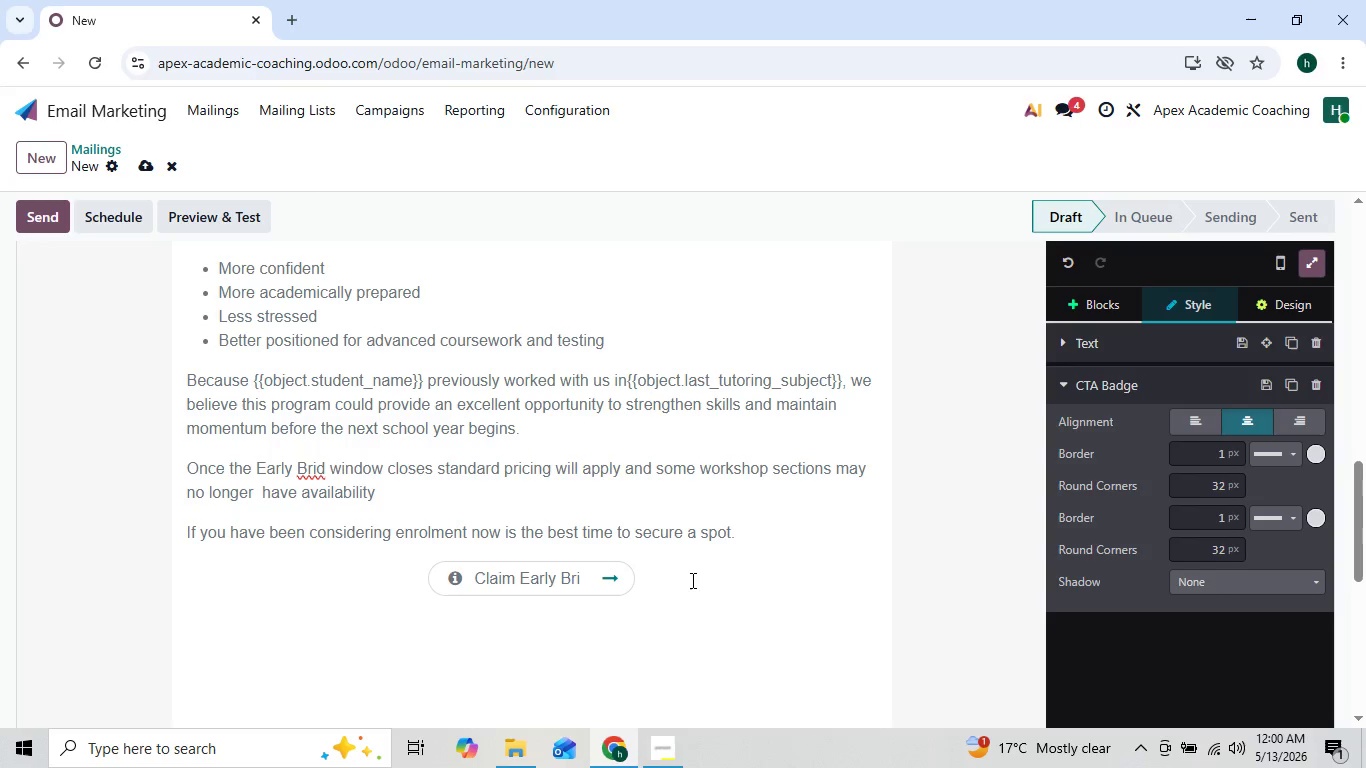 
key(Backspace)
key(Backspace)
type(ird Pru)
key(Backspace)
type(icing)
 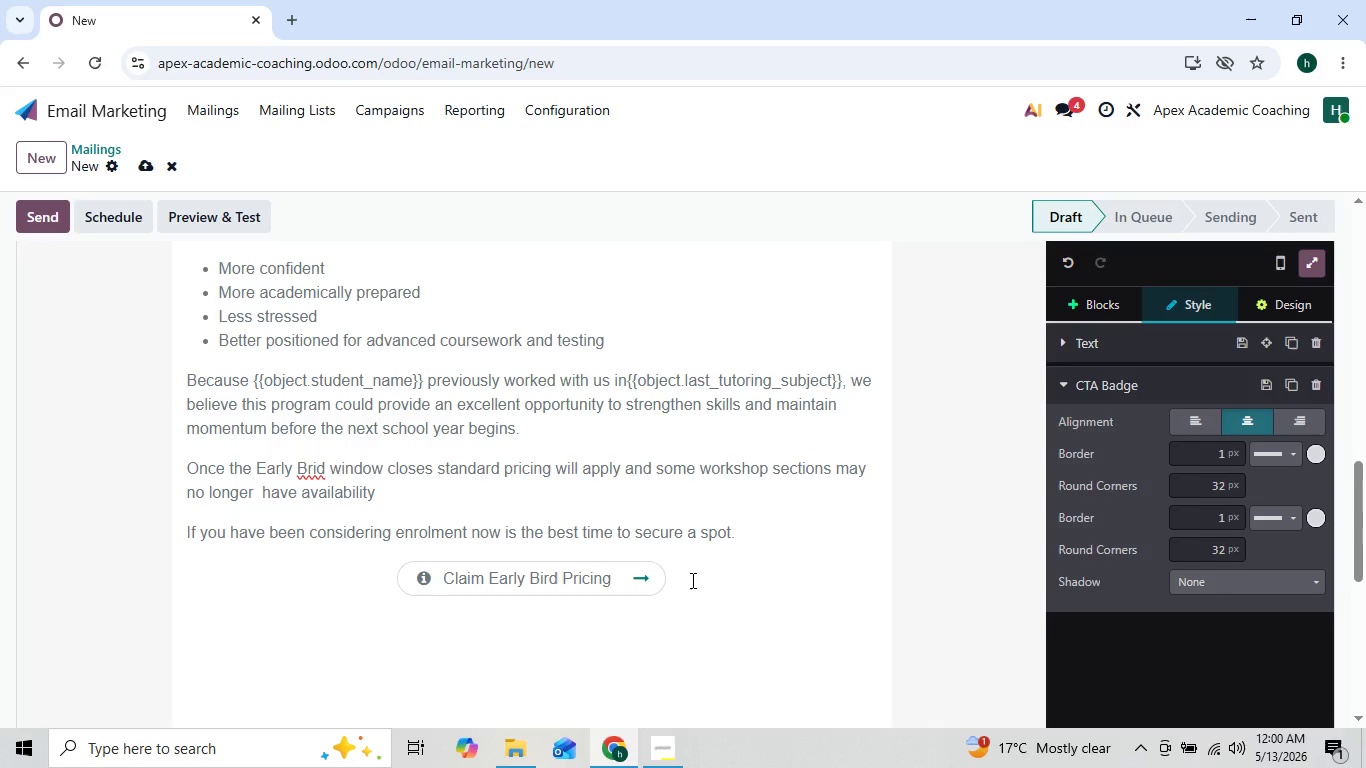 
key(ArrowLeft)
 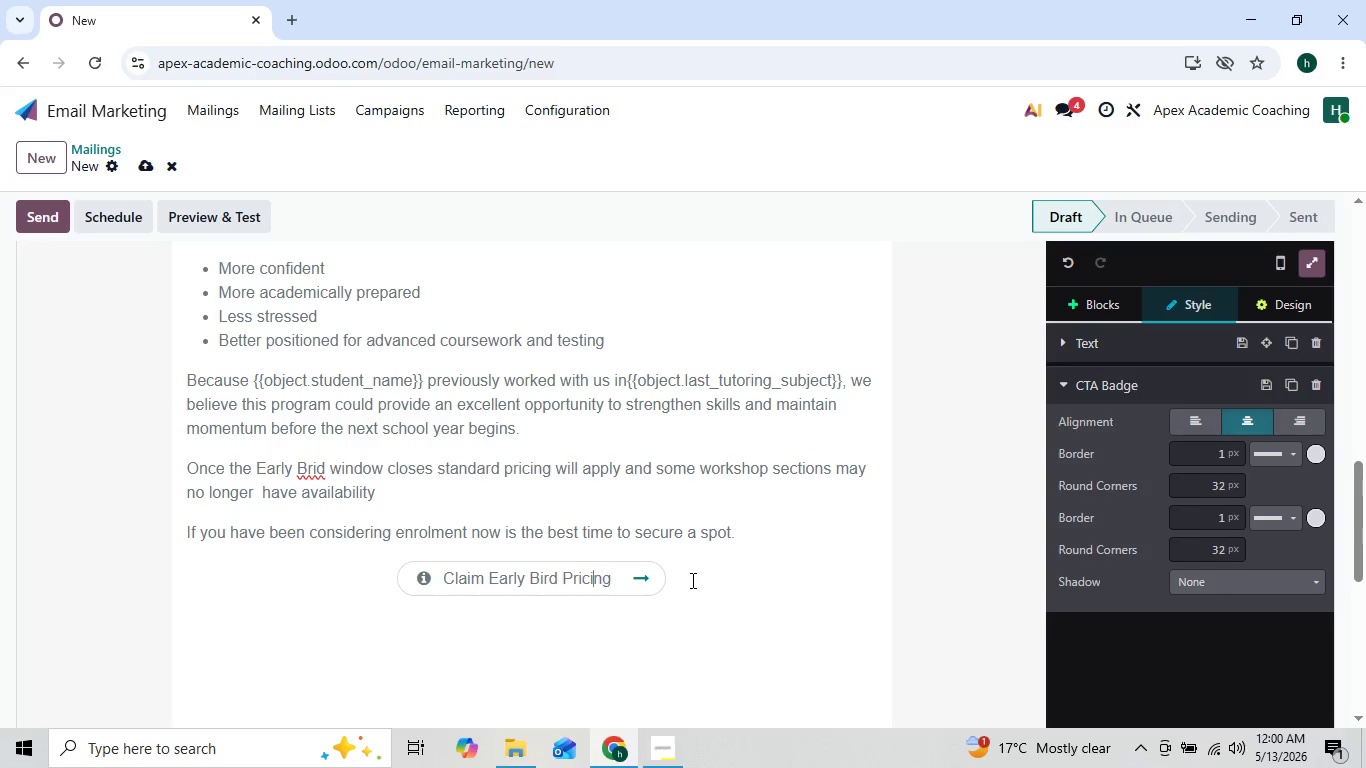 
key(ArrowLeft)
 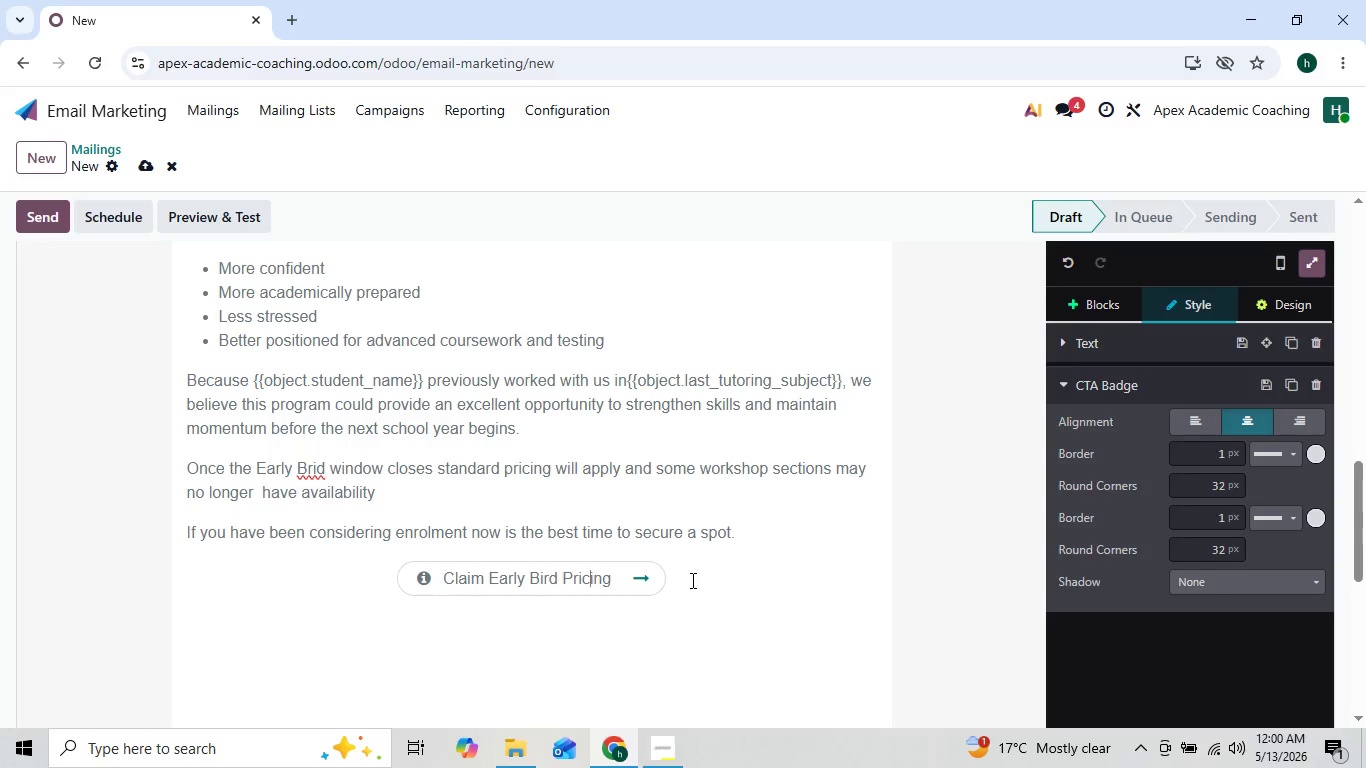 
key(ArrowLeft)
 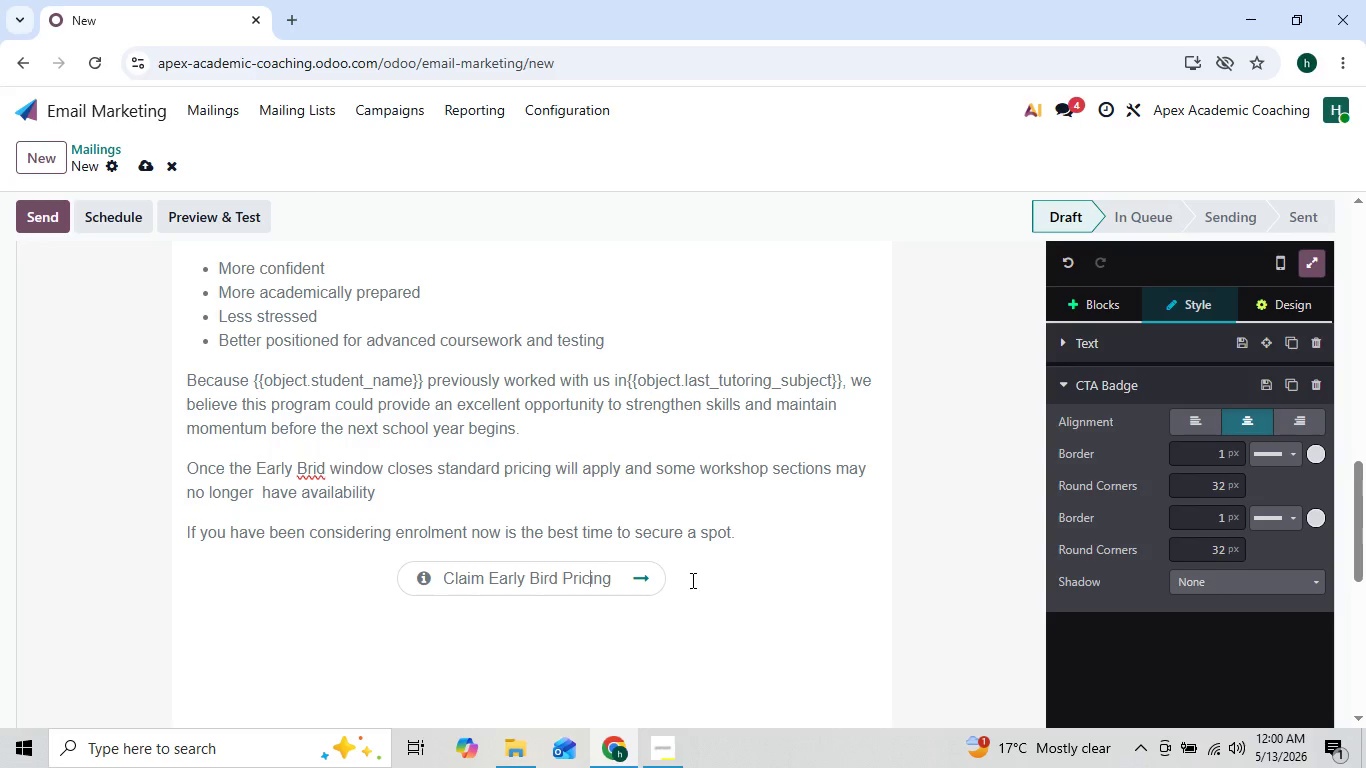 
key(ArrowRight)
 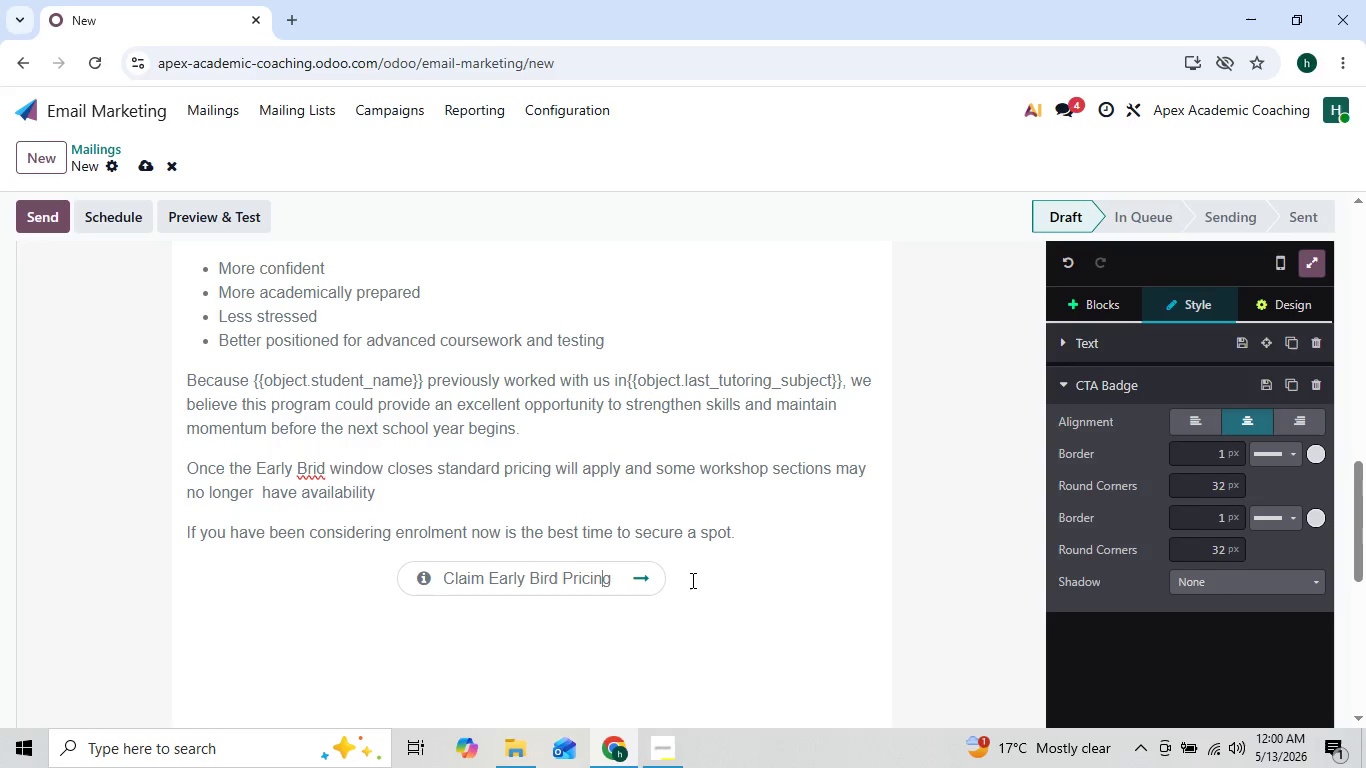 
key(ArrowRight)
 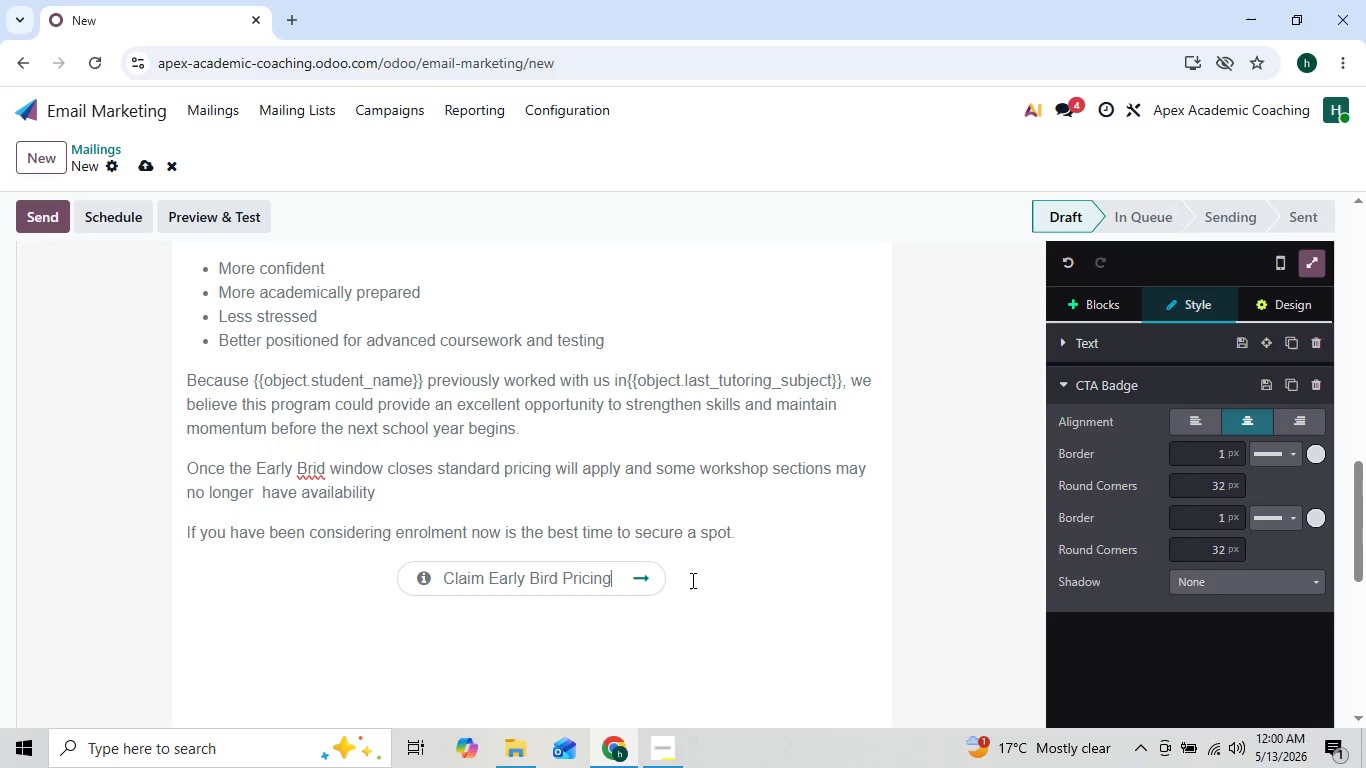 
key(ArrowRight)
 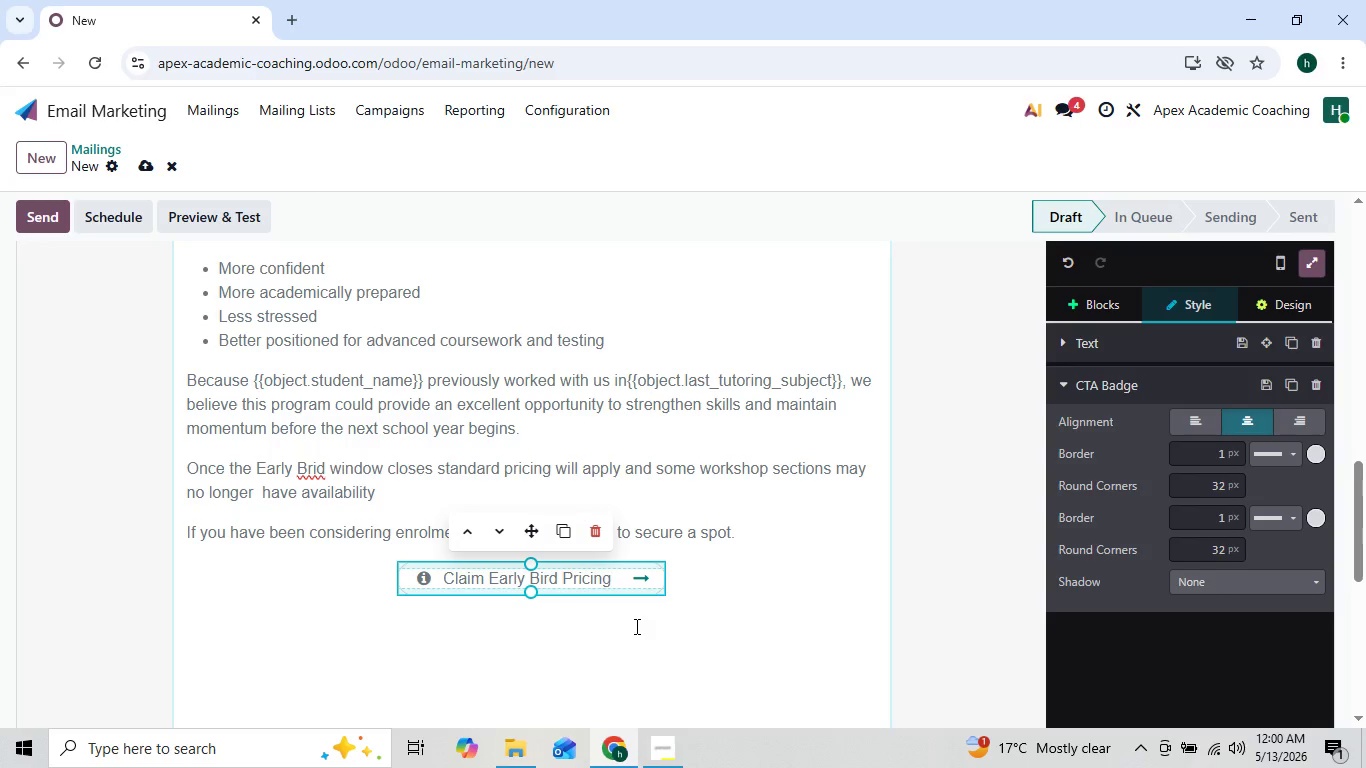 
left_click([581, 653])
 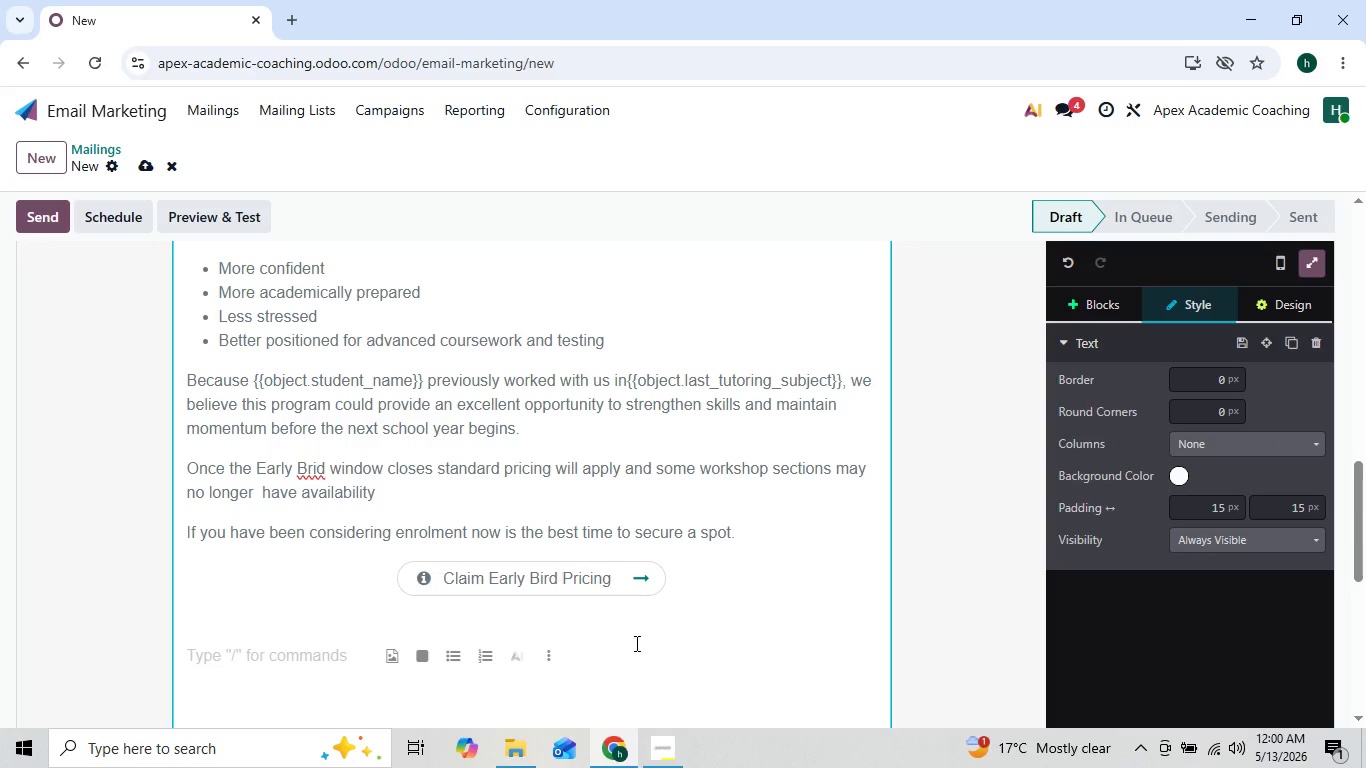 
type(t)
key(Backspace)
type(hank)
key(Backspace)
key(Backspace)
key(Backspace)
key(Backspace)
type(Thank you again for being part of the Apex Academic coaching community)
 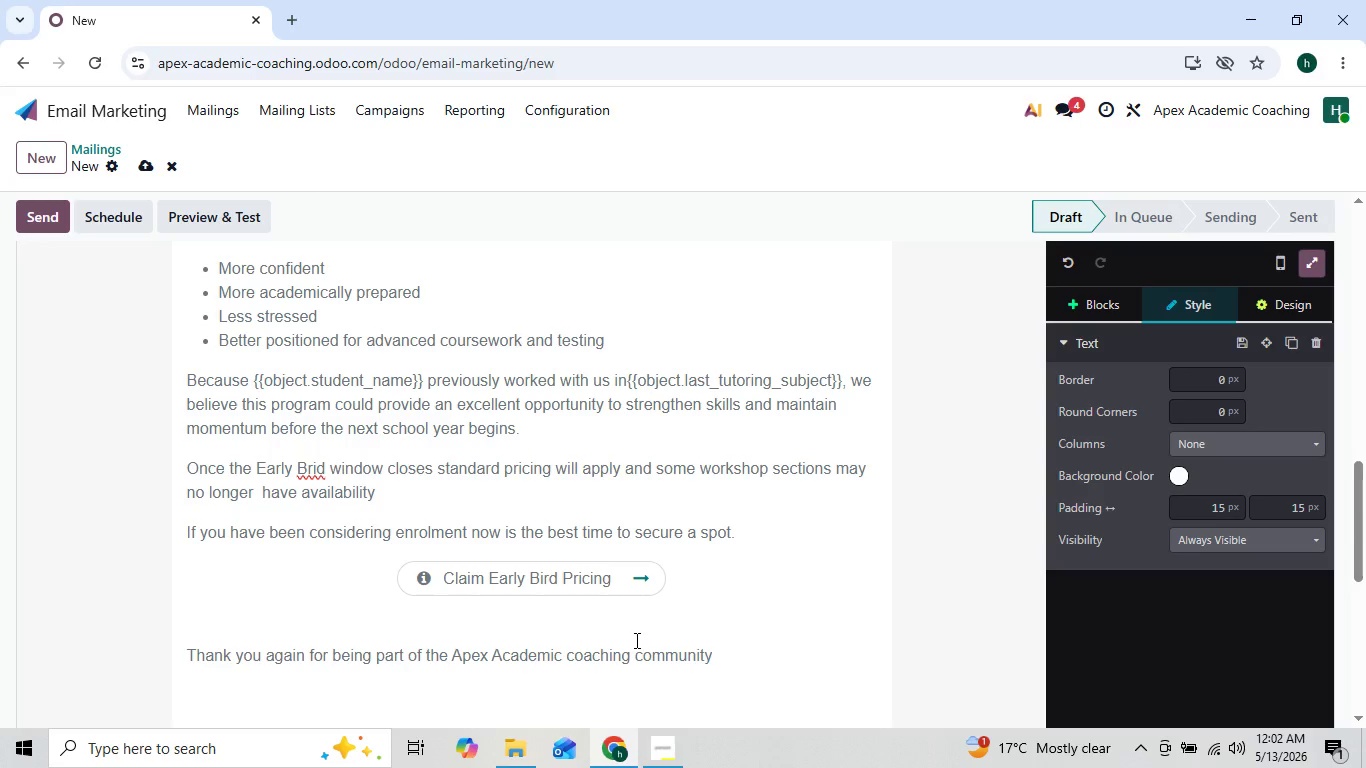 
key(Period)
 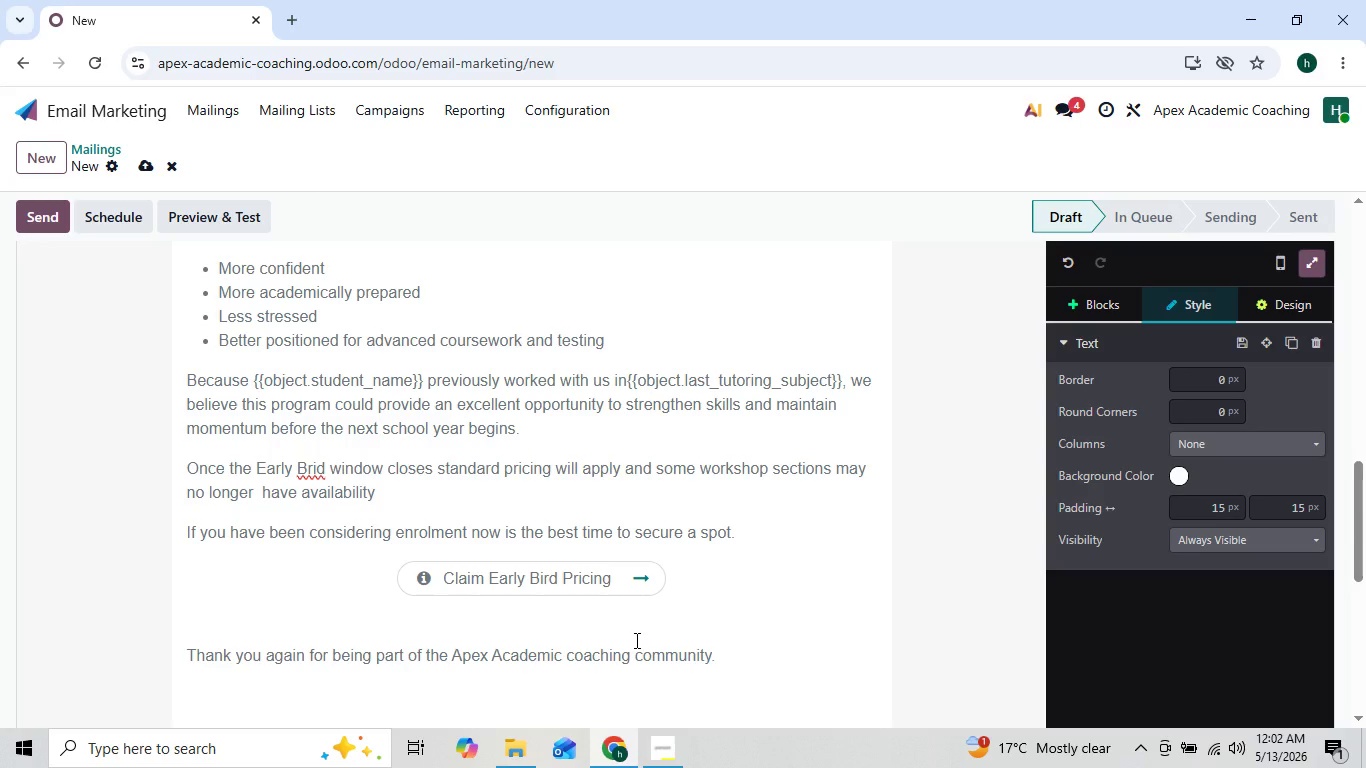 
key(Shift+Enter)
 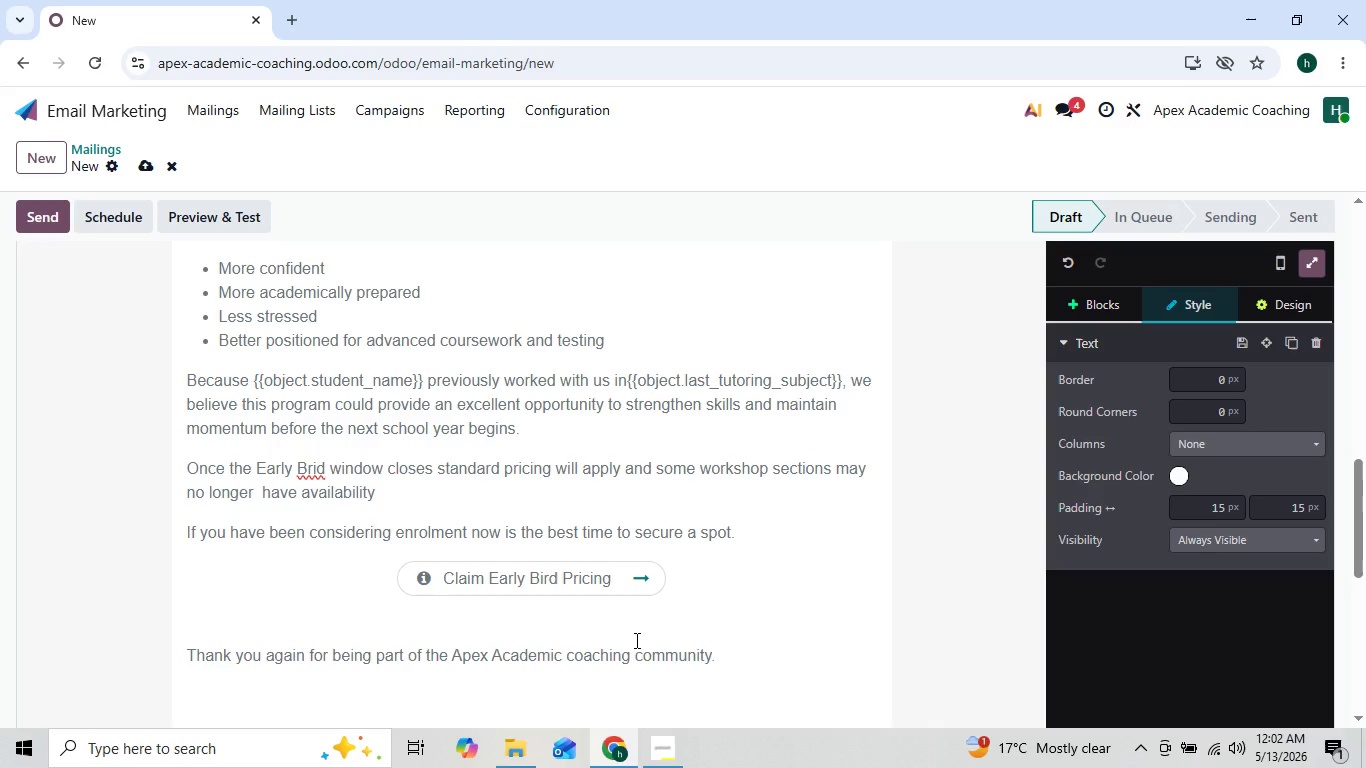 
type(We truly appreciate the trus families place)
 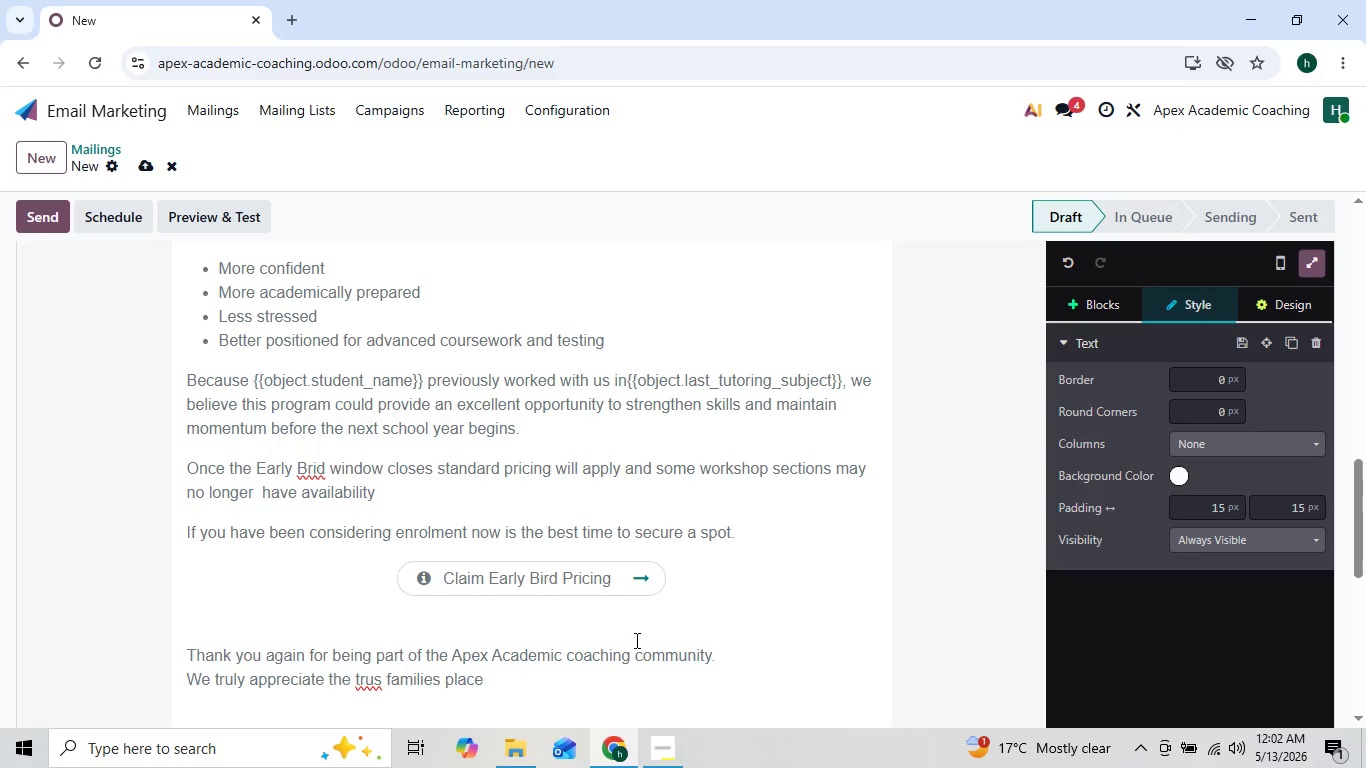 
key(ArrowLeft)
 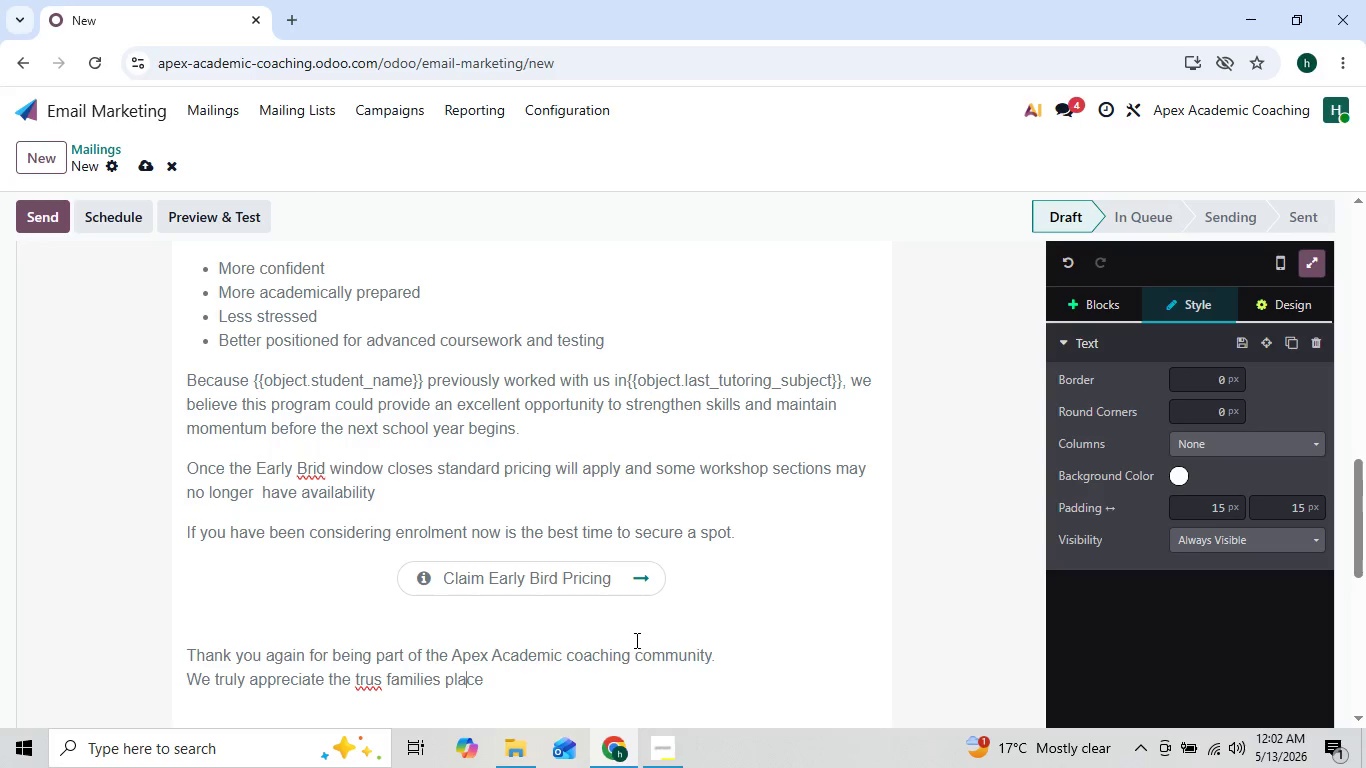 
key(ArrowLeft)
 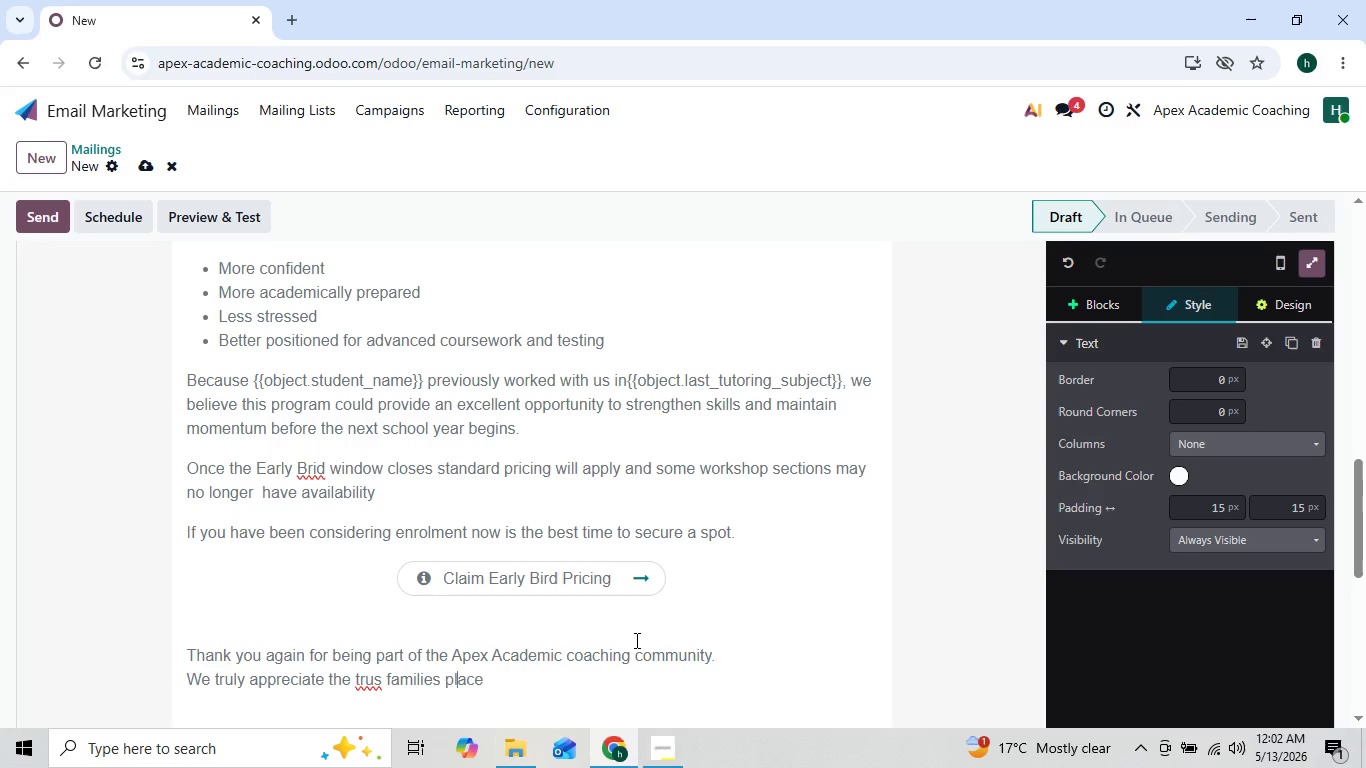 
key(ArrowLeft)
 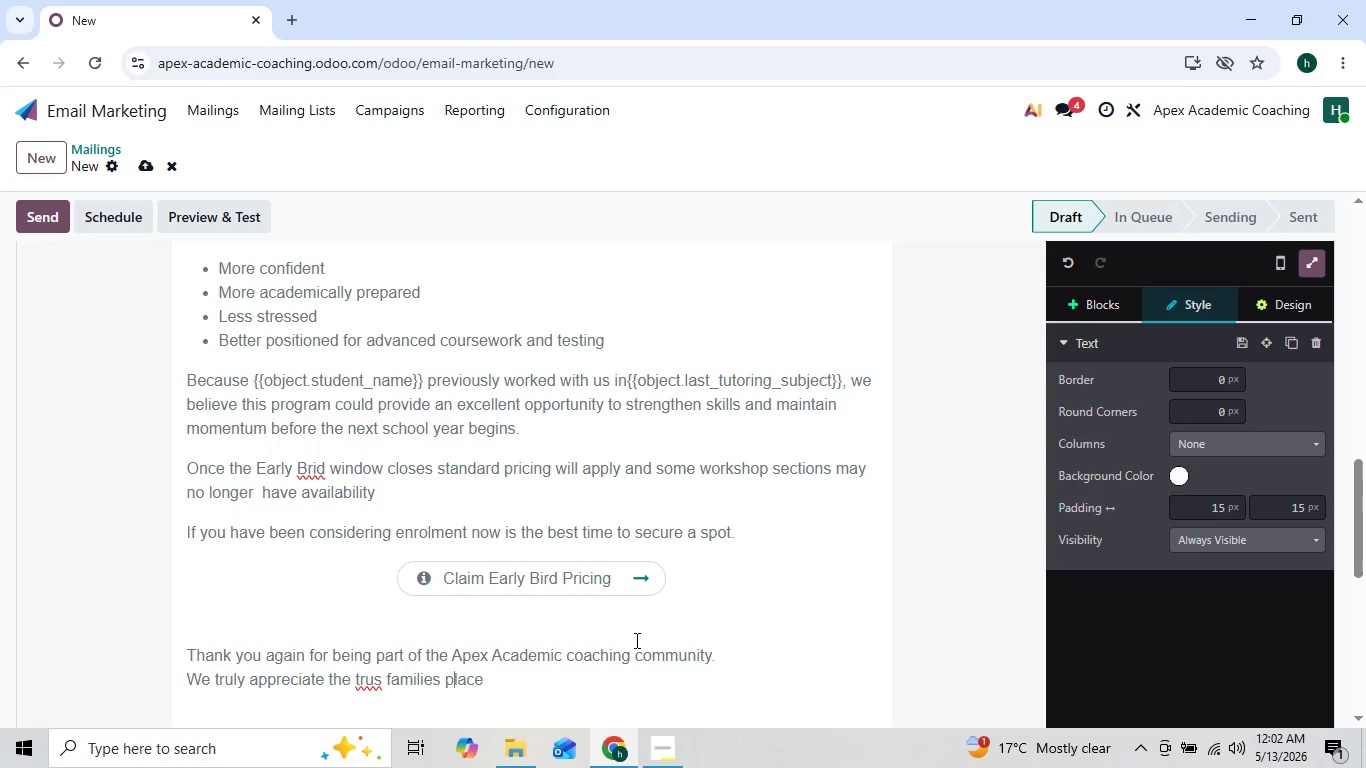 
key(ArrowLeft)
 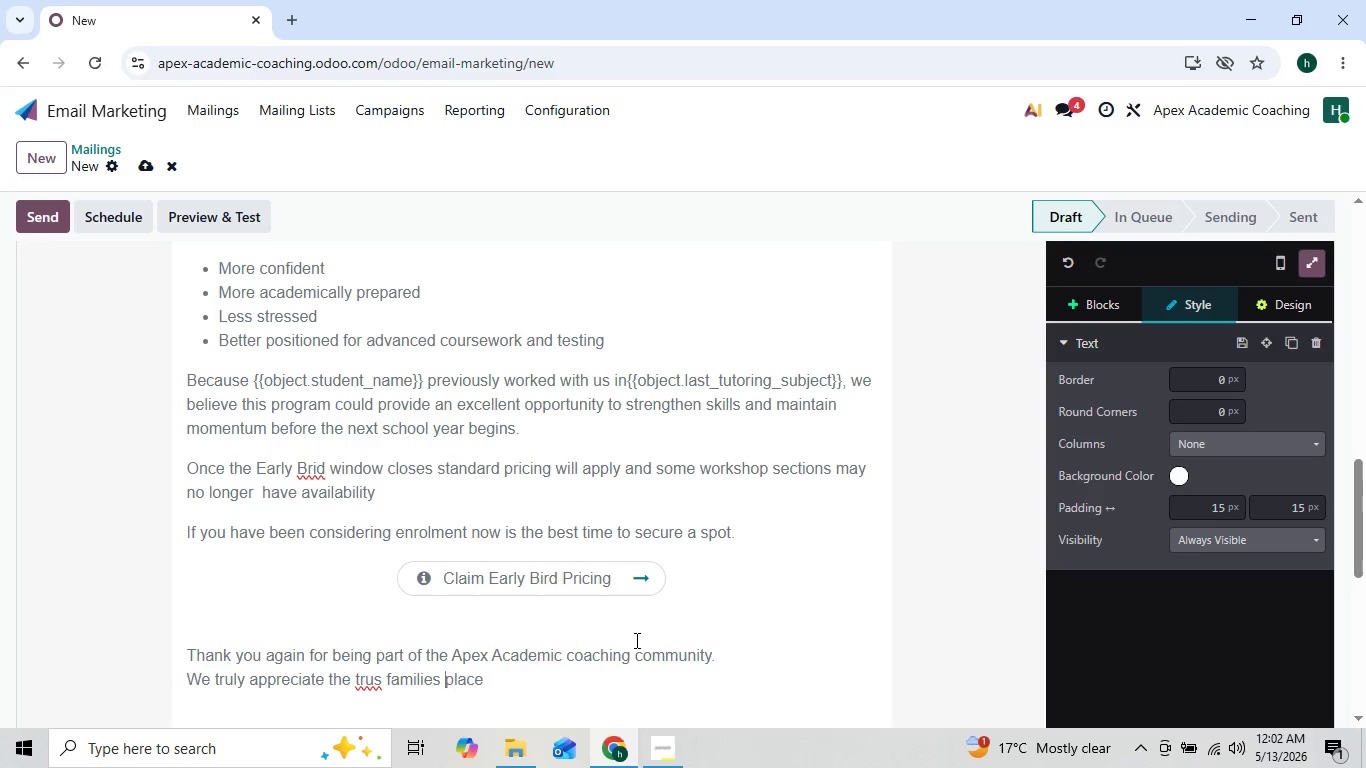 
key(ArrowLeft)
 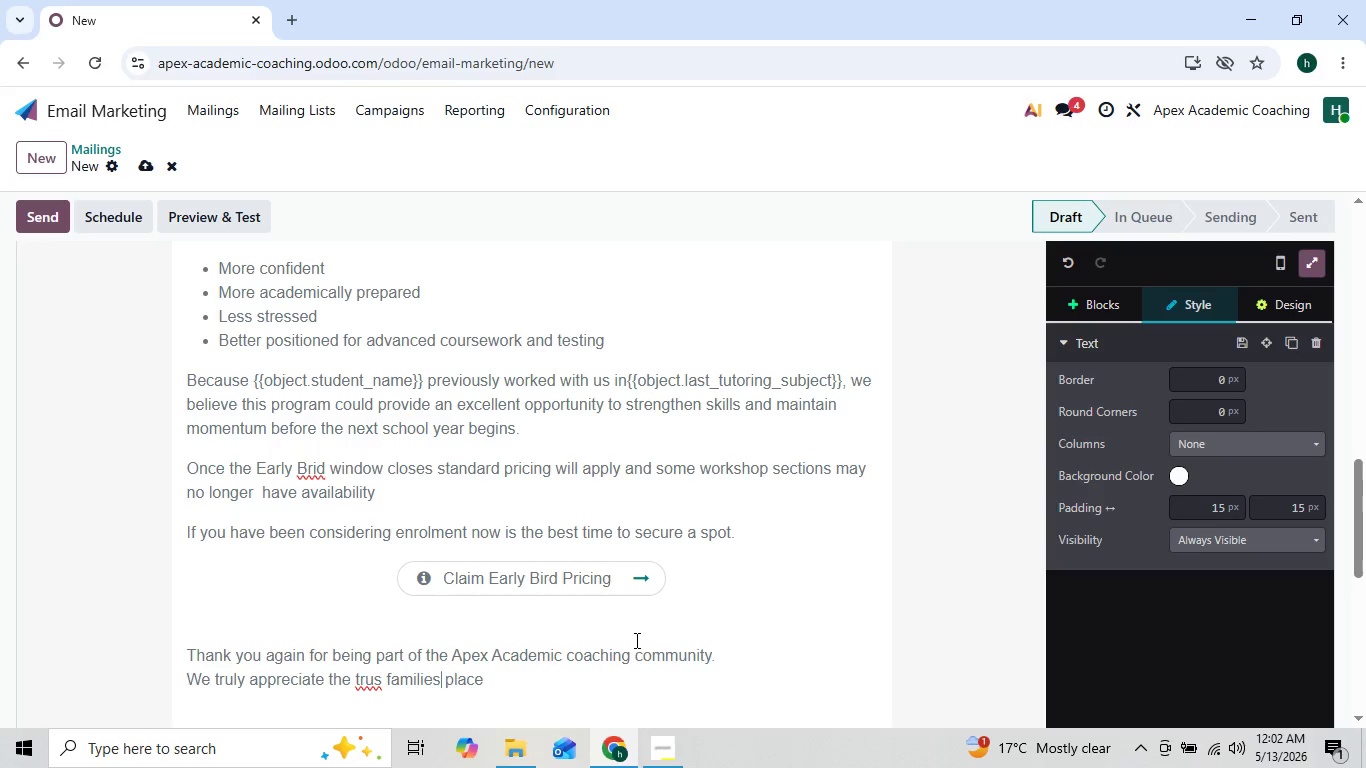 
key(ArrowLeft)
 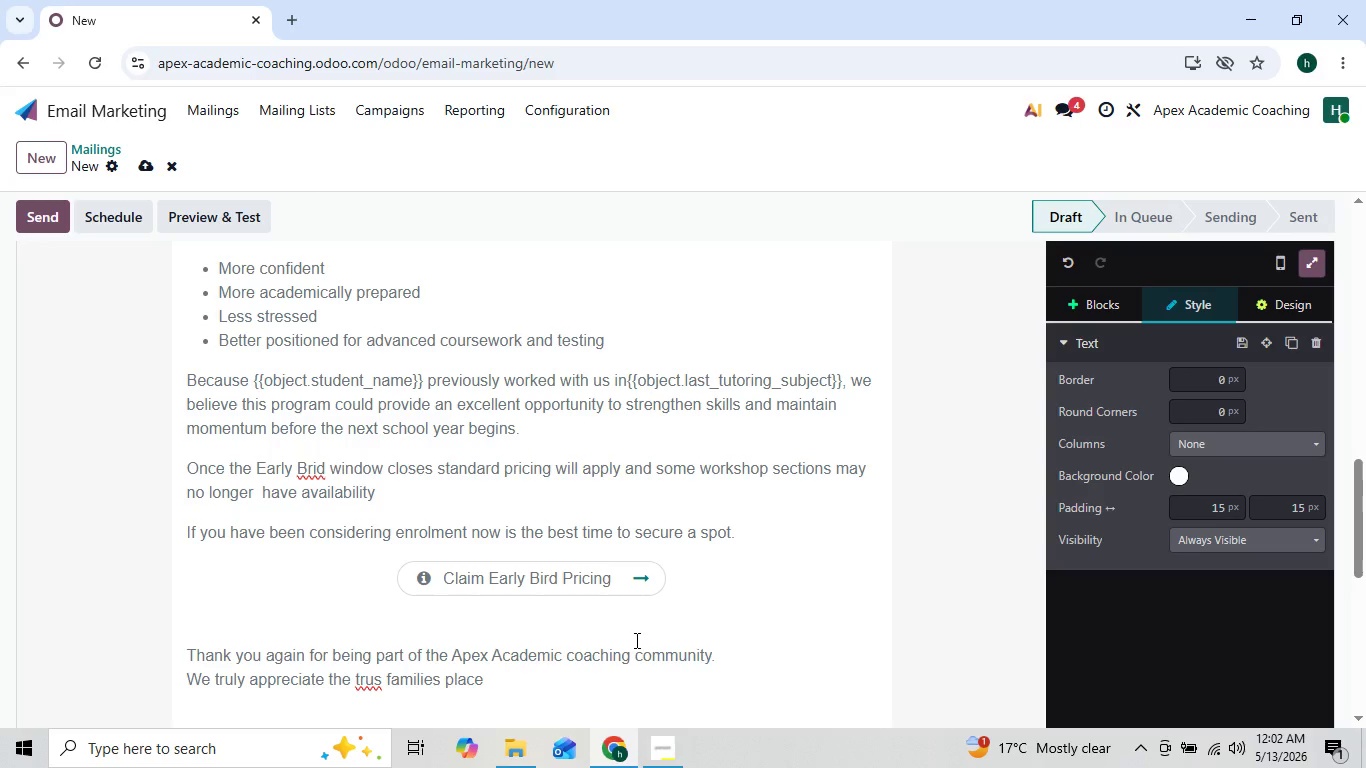 
key(ArrowLeft)
 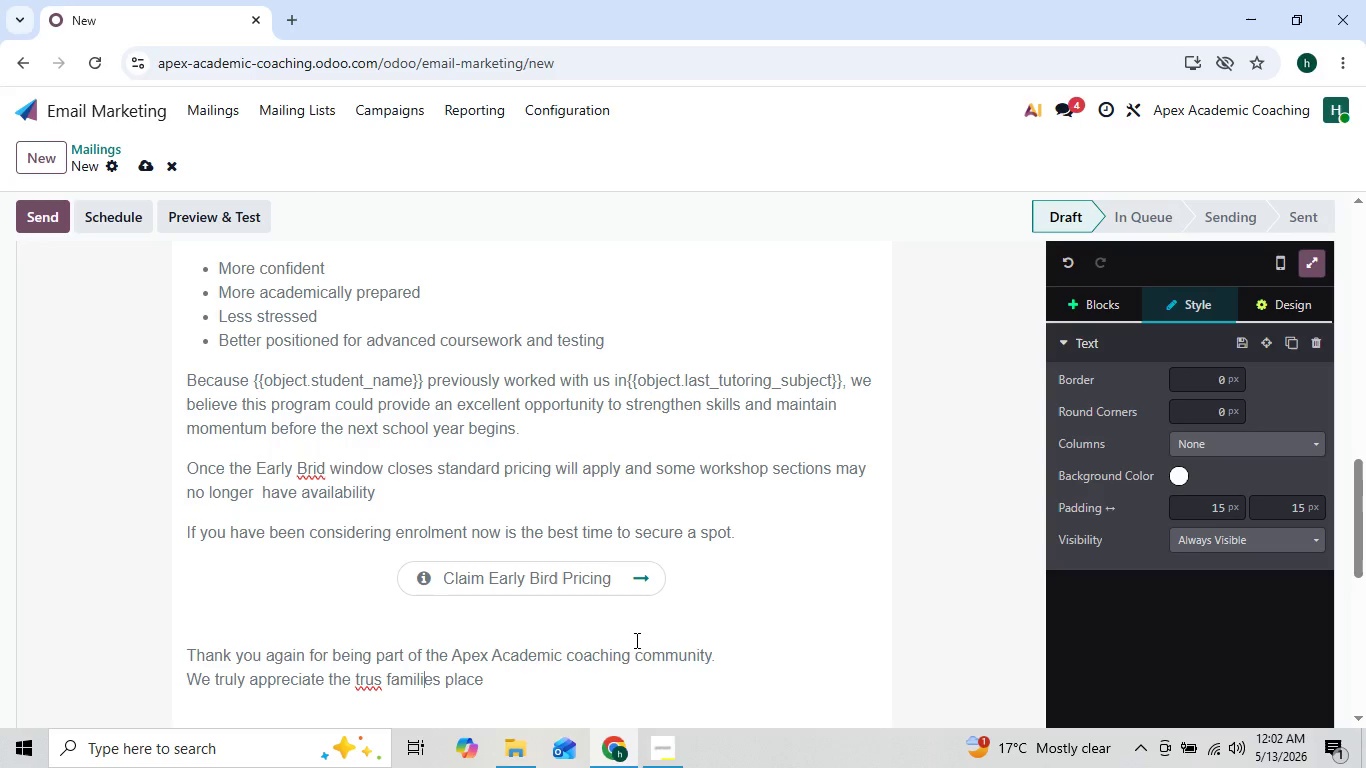 
key(ArrowLeft)
 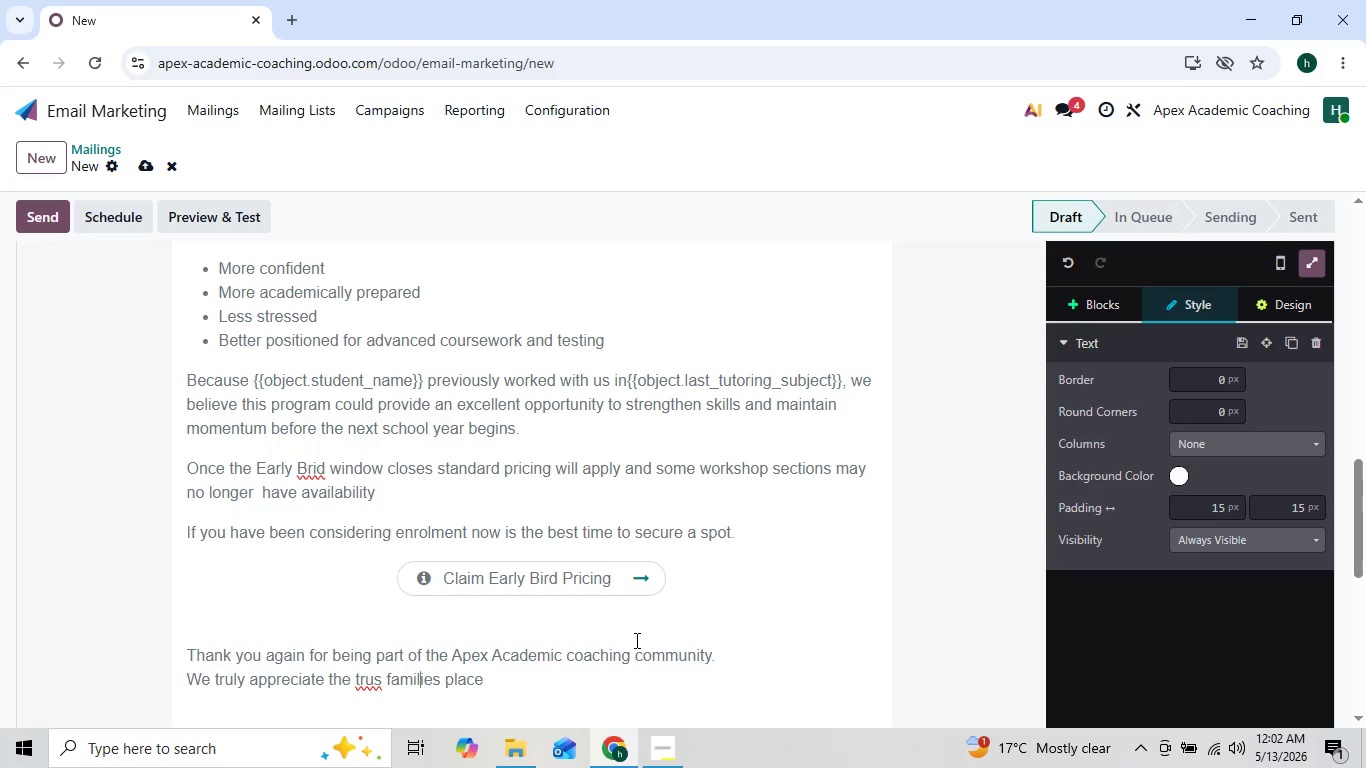 
key(ArrowLeft)
 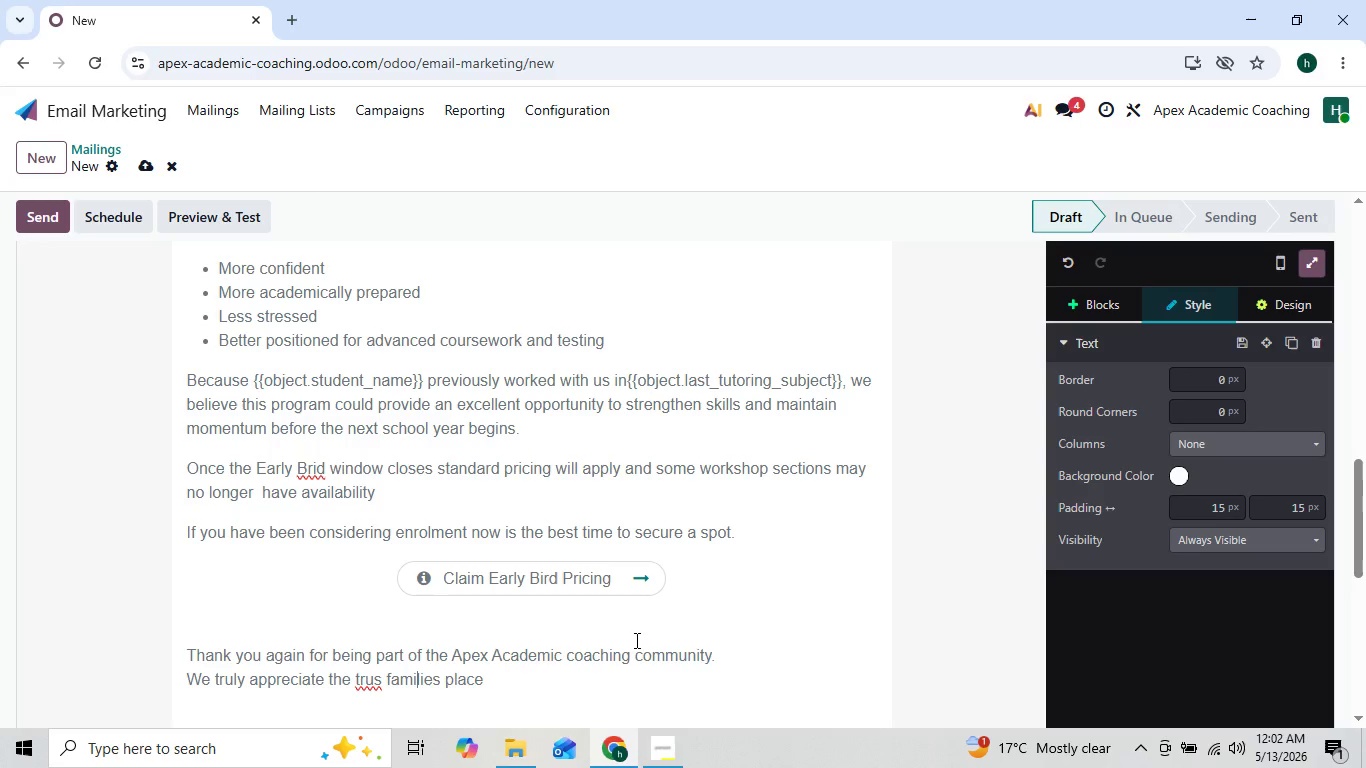 
key(ArrowLeft)
 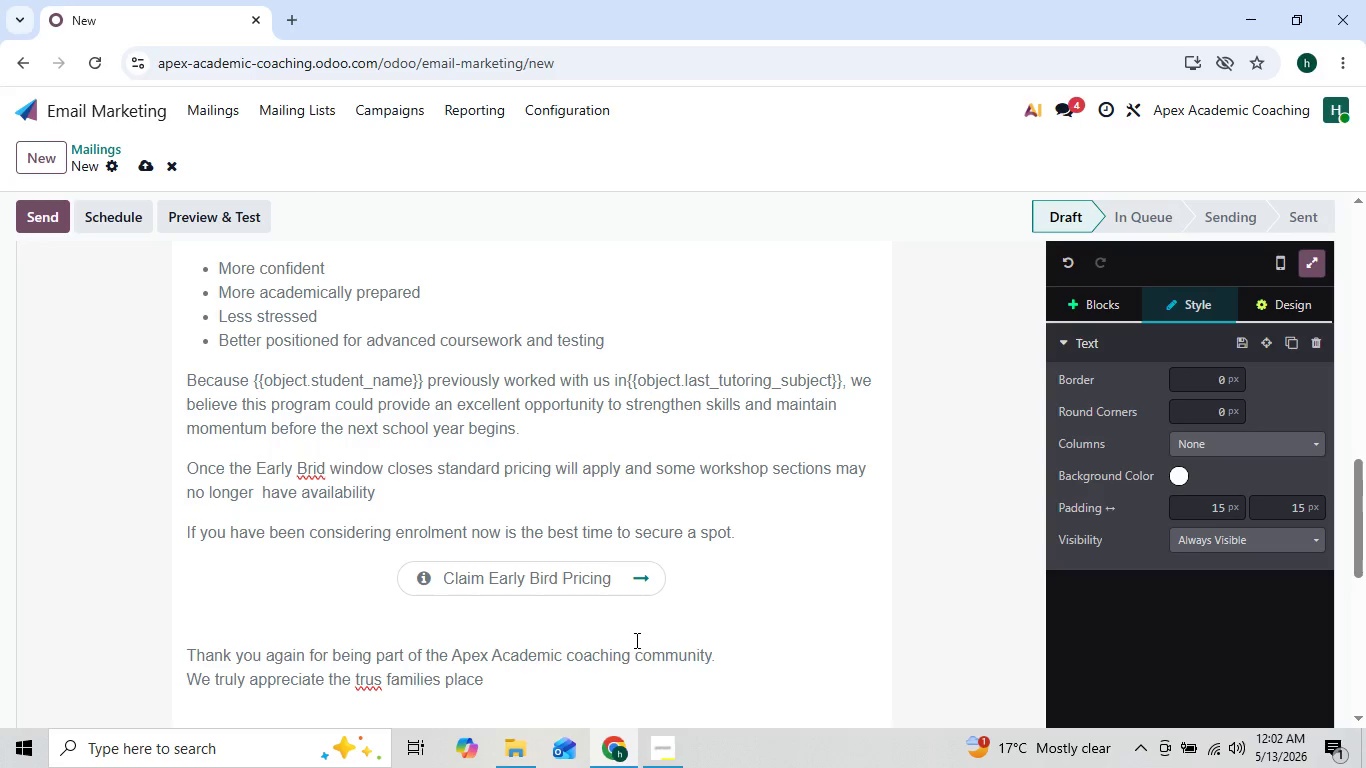 
key(ArrowLeft)
 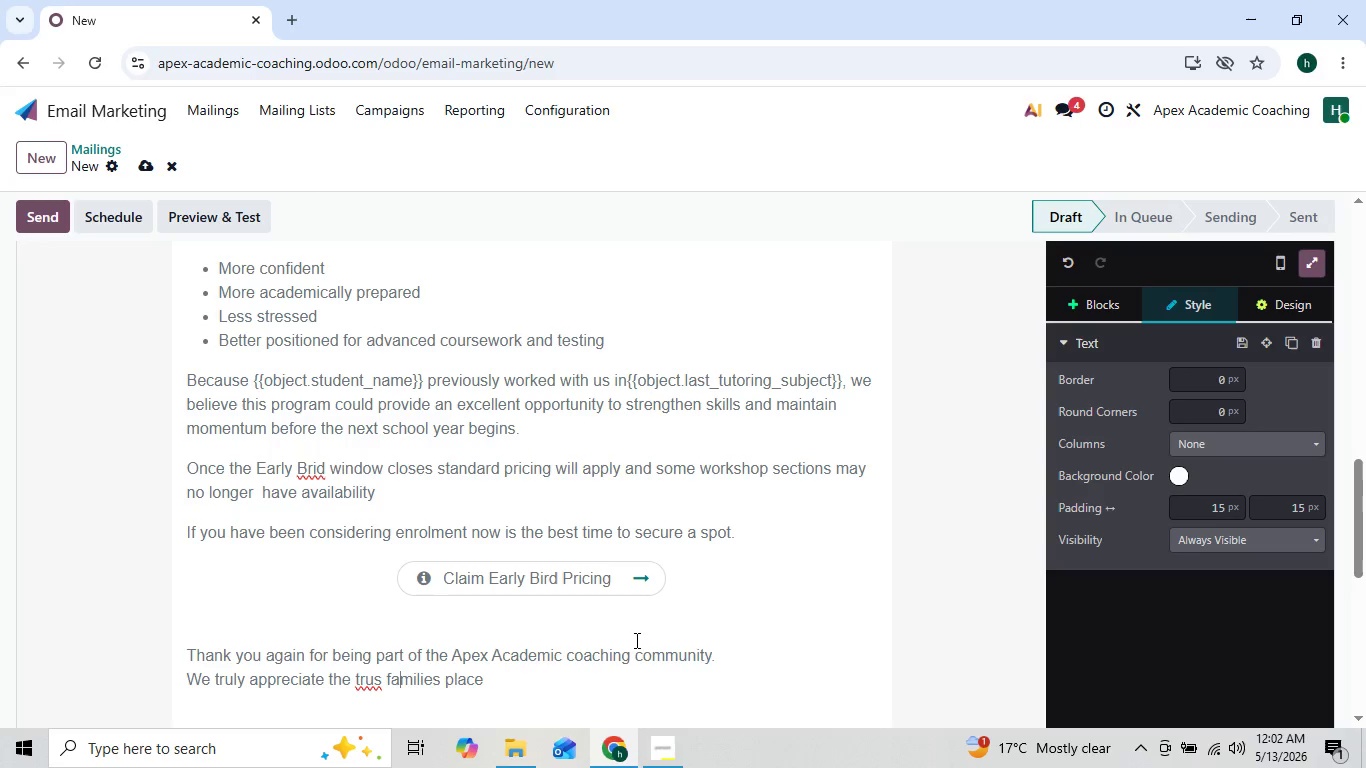 
key(ArrowLeft)
 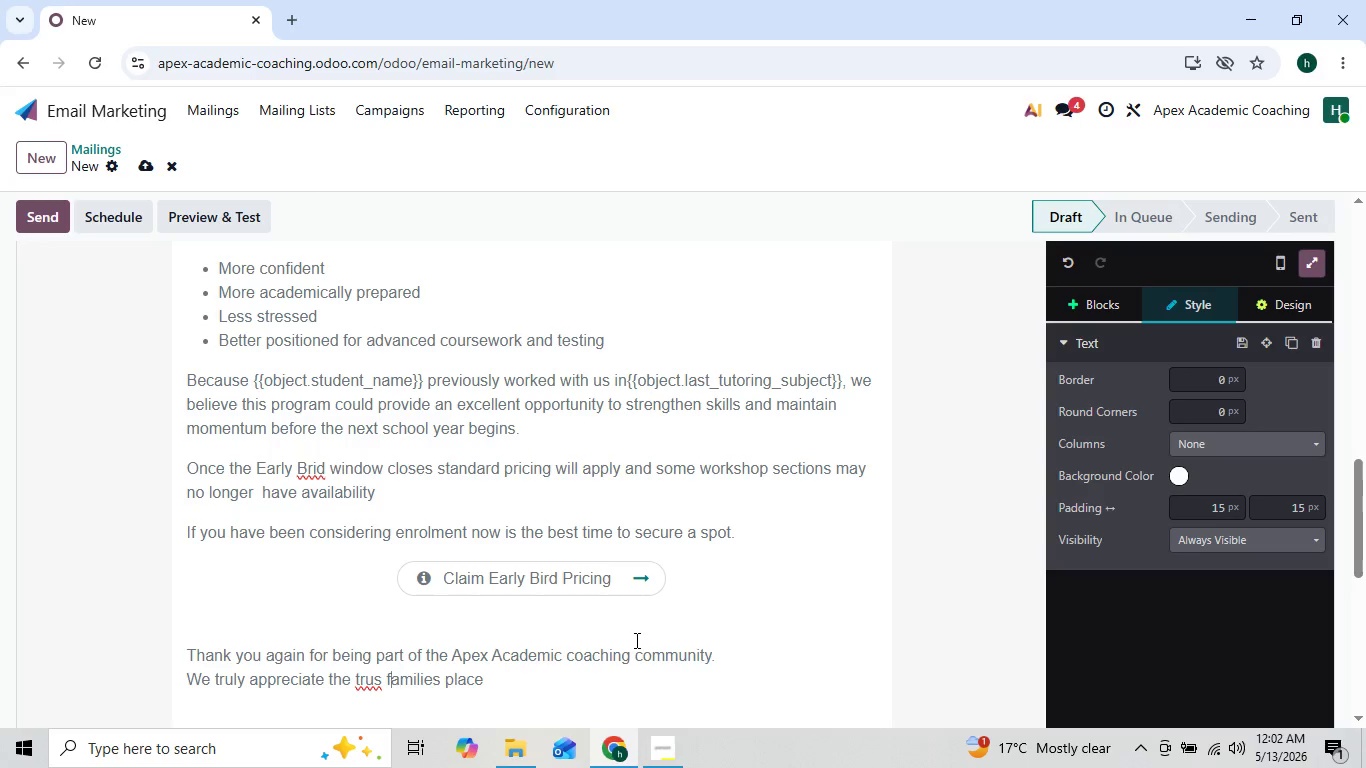 
key(ArrowLeft)
 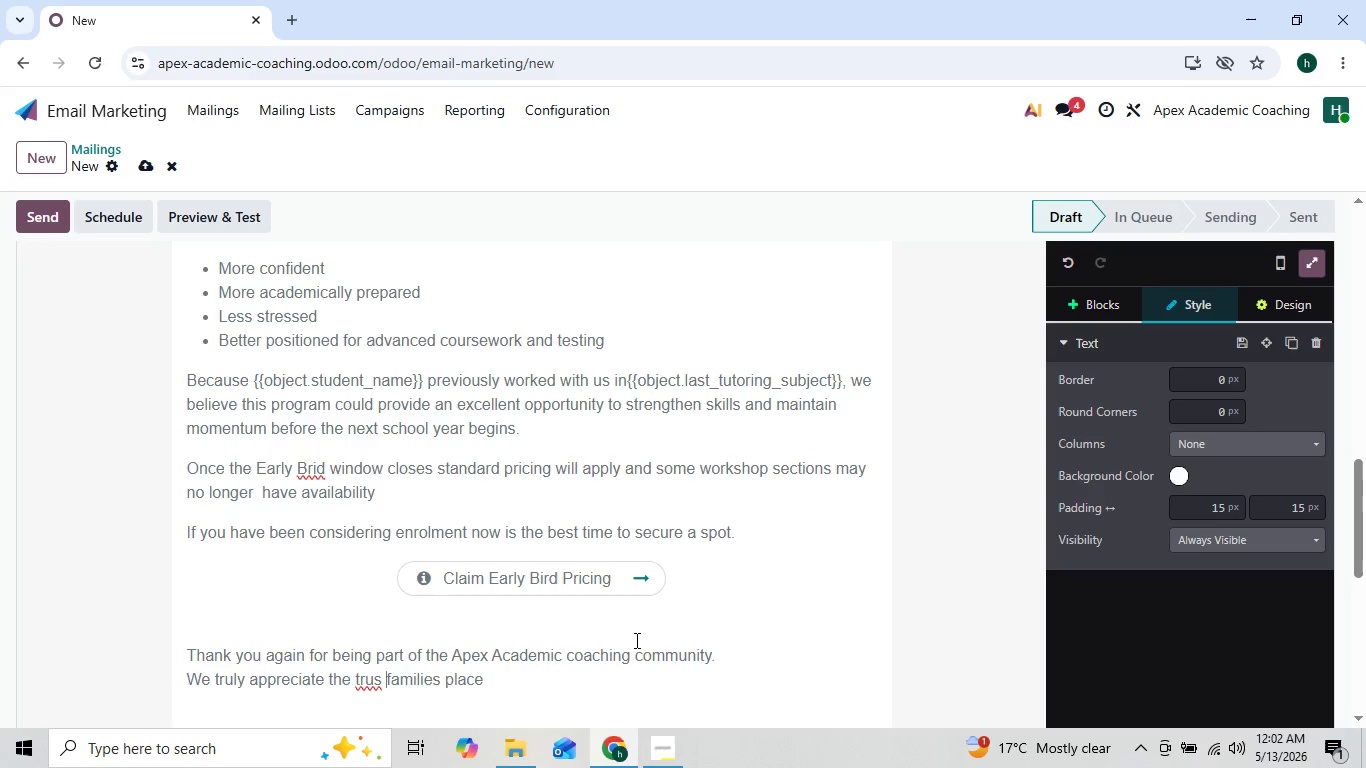 
key(ArrowLeft)
 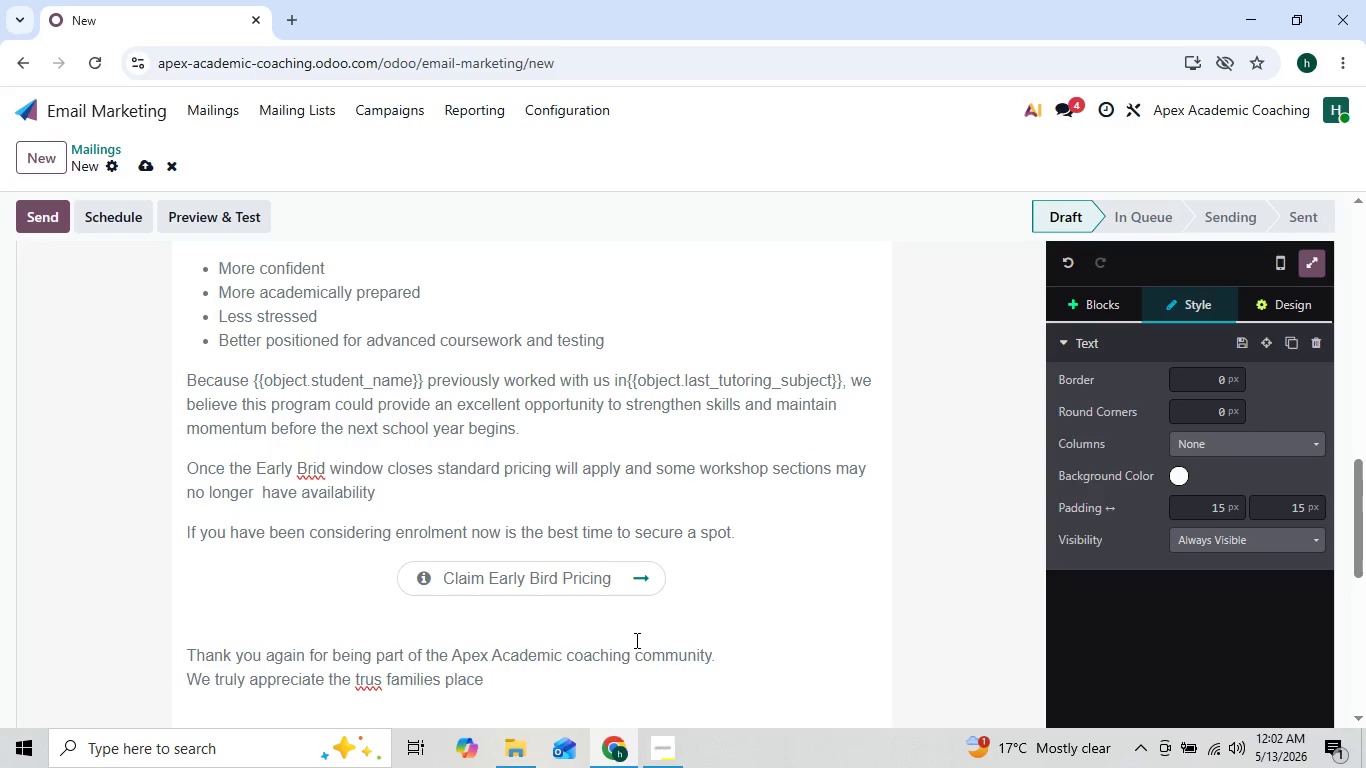 
key(ArrowLeft)
 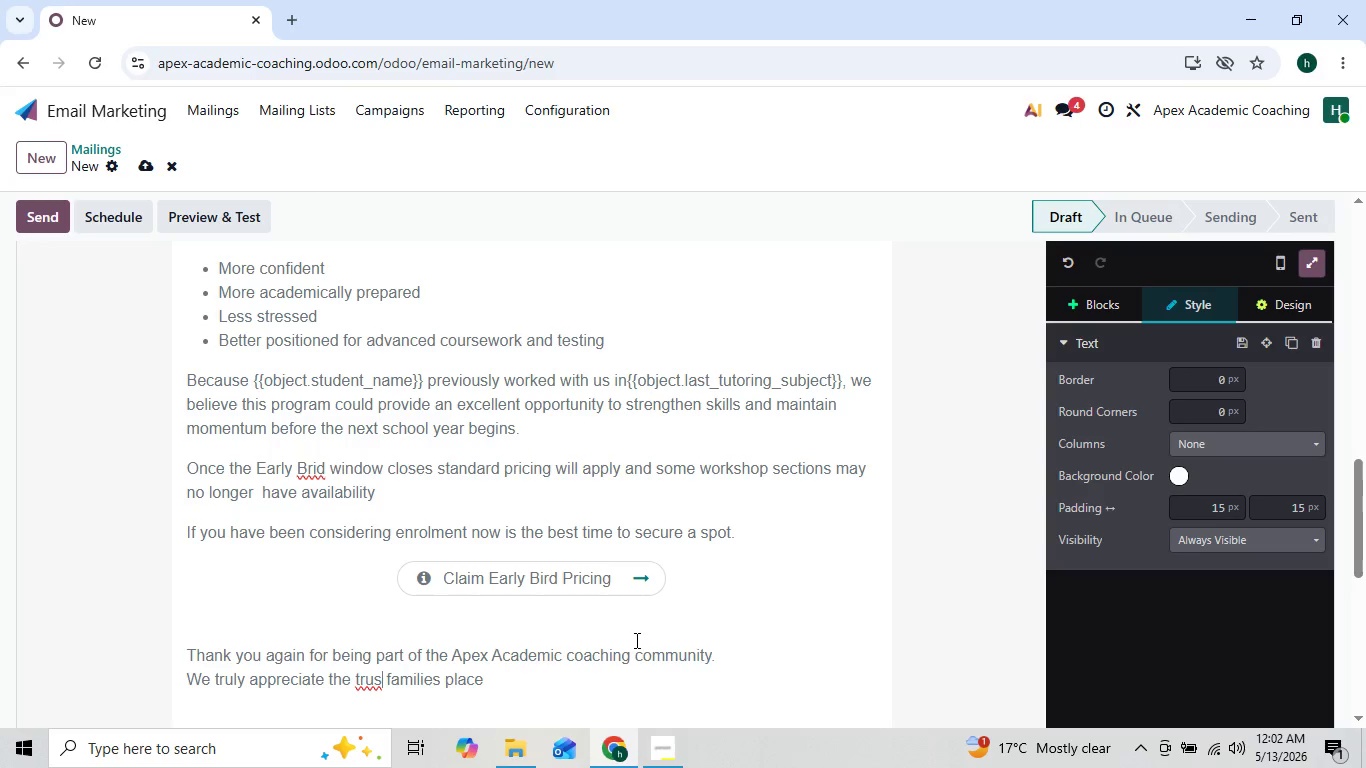 
key(ArrowLeft)
 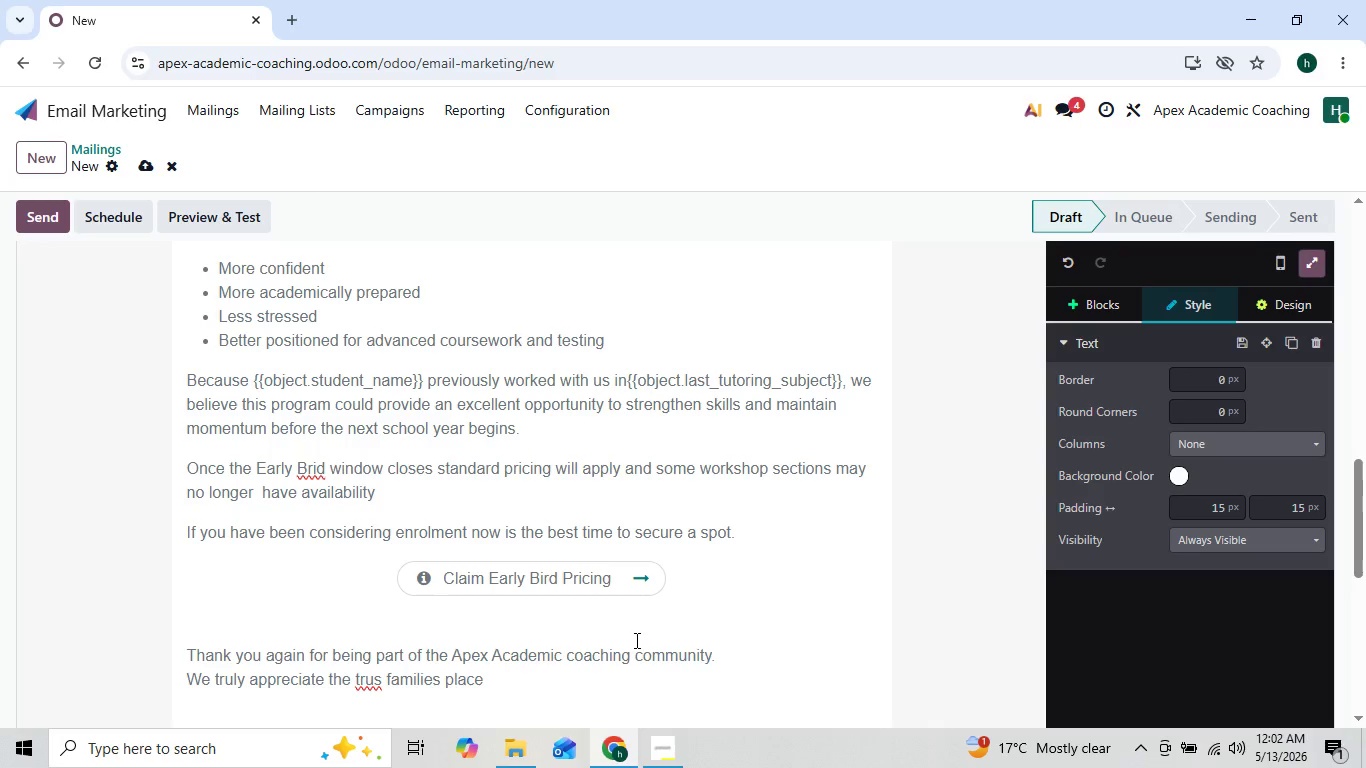 
key(ArrowRight)
 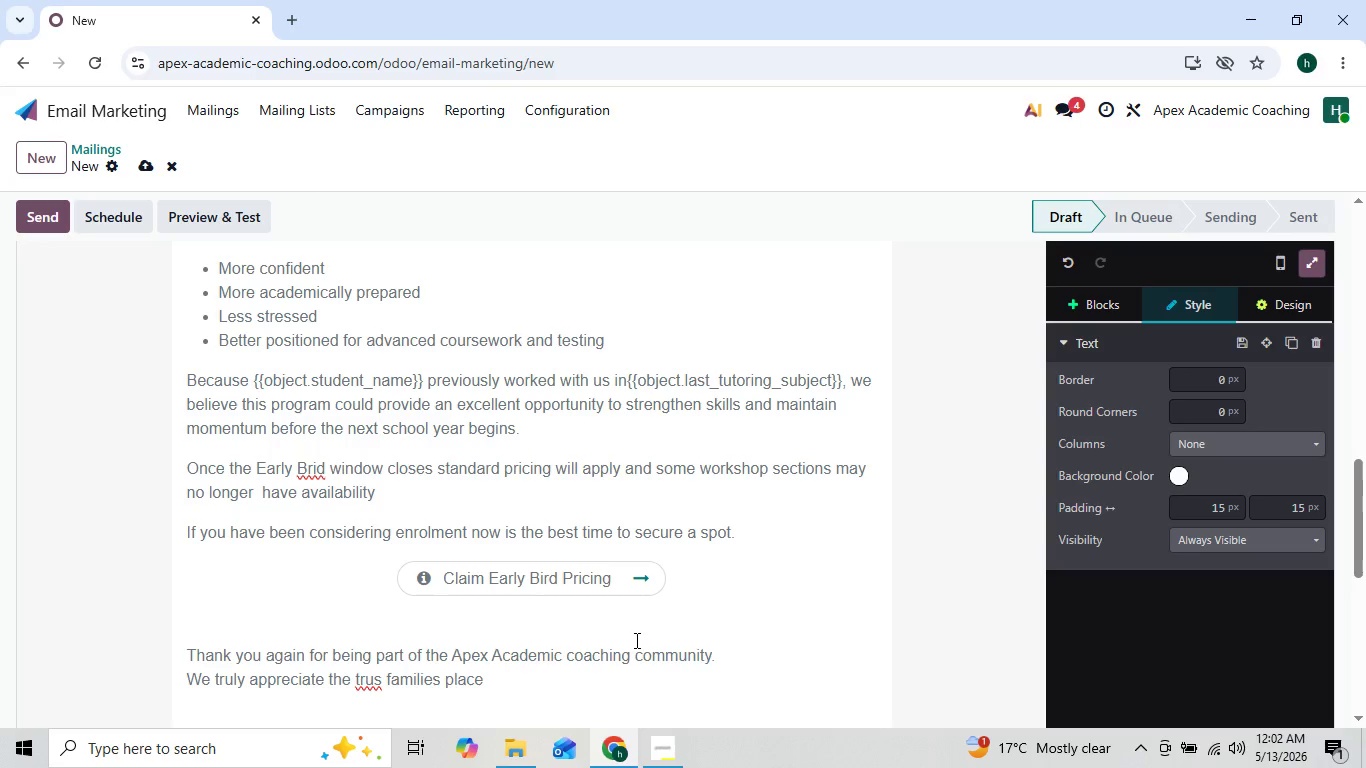 
key(T)
 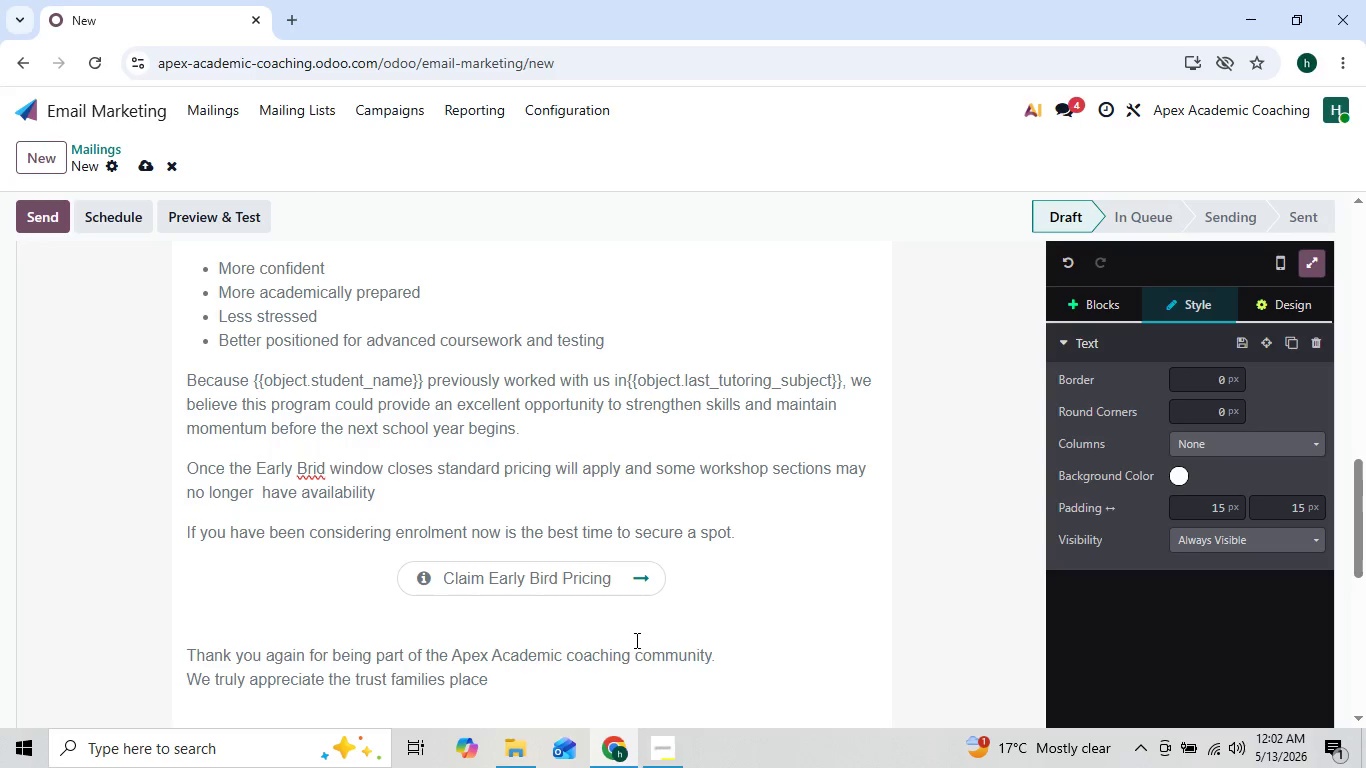 
key(ArrowRight)
 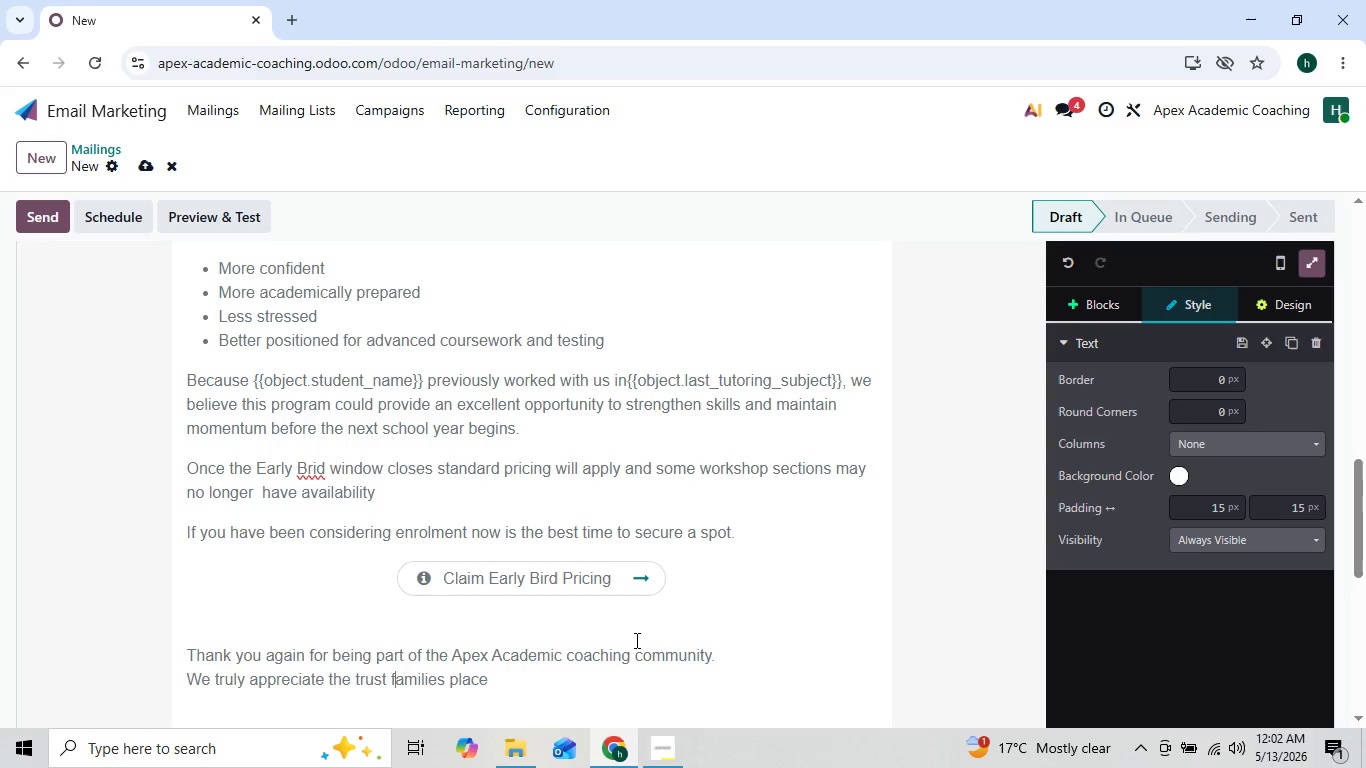 
key(ArrowRight)
 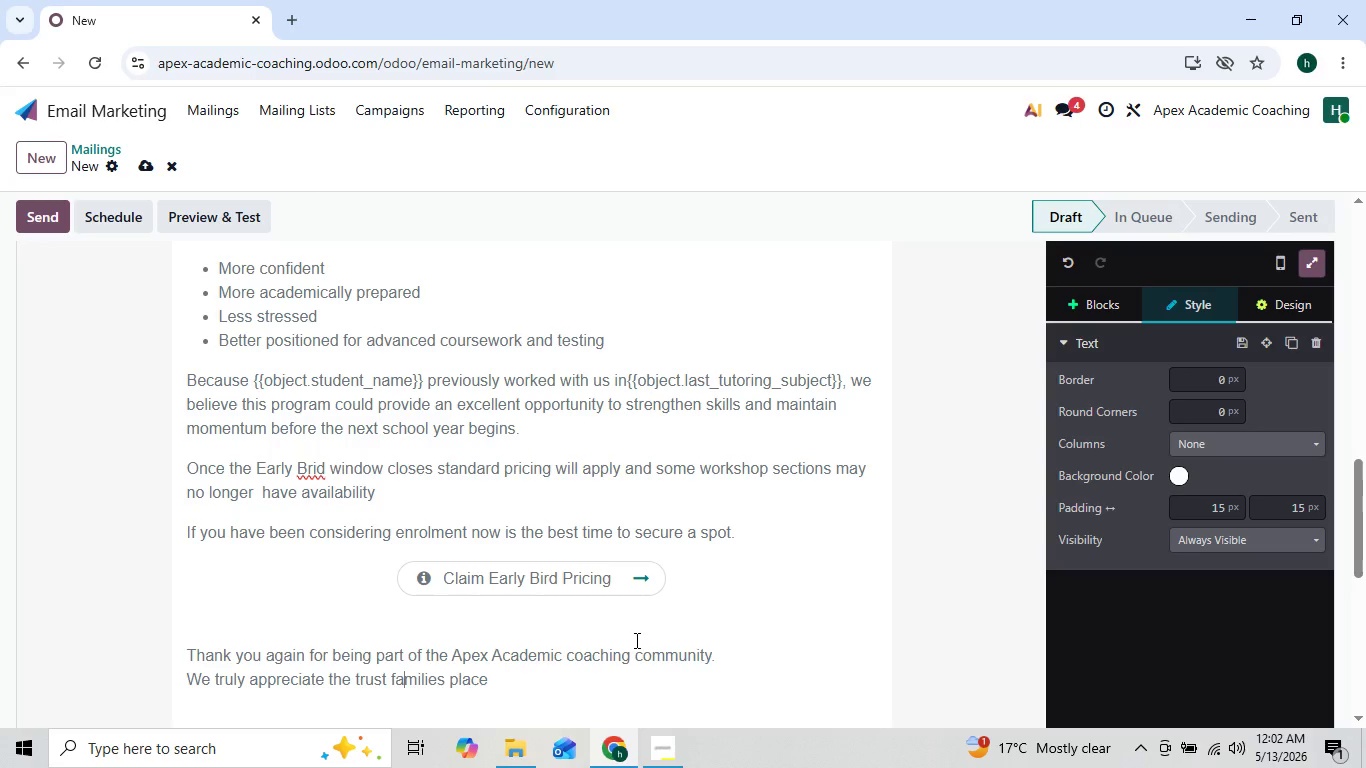 
key(ArrowRight)
 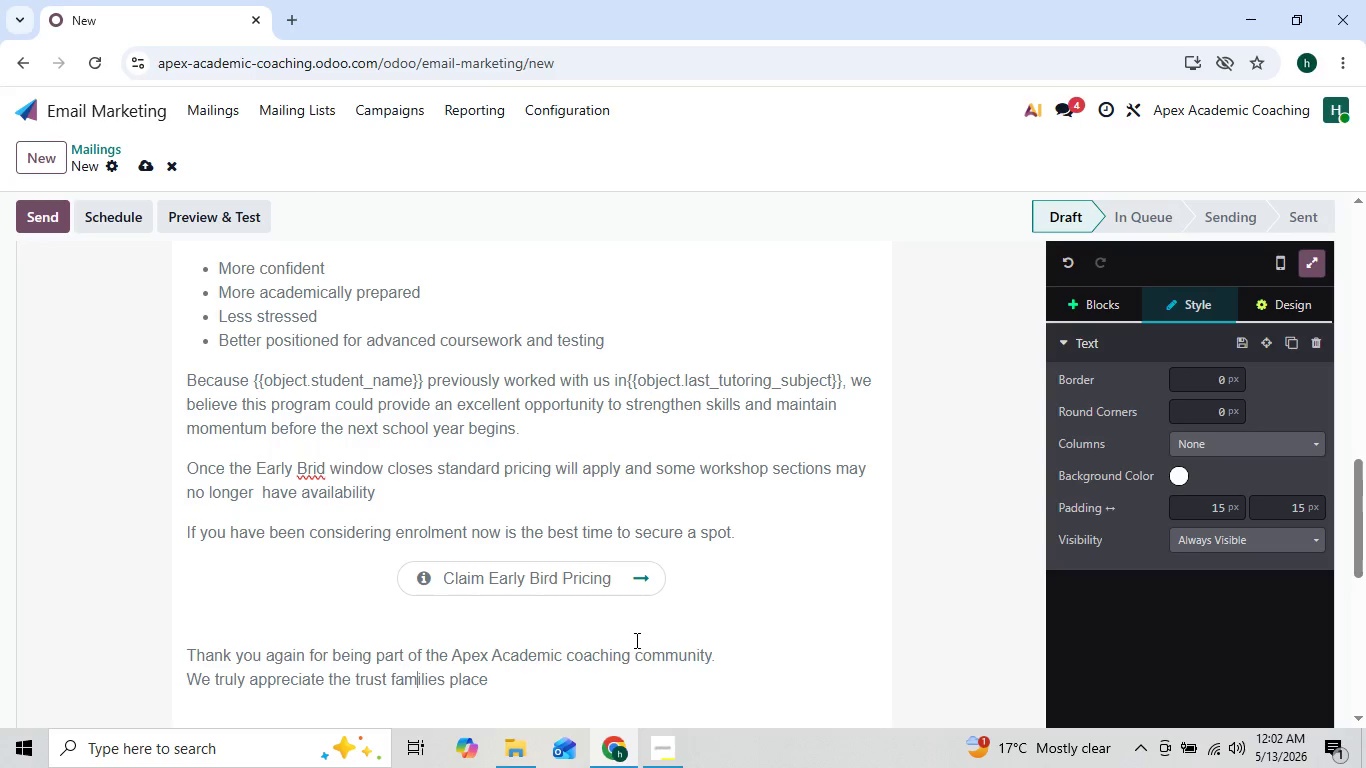 
key(ArrowRight)
 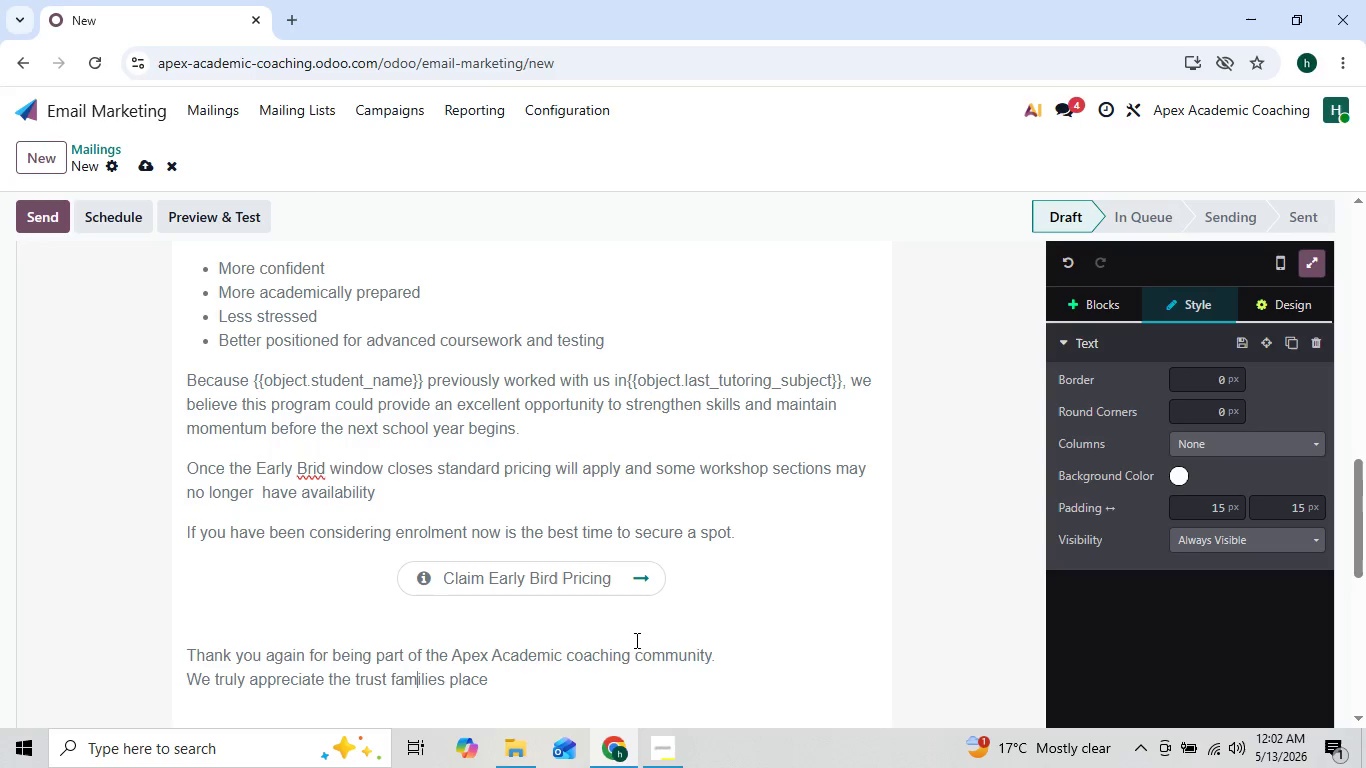 
key(ArrowRight)
 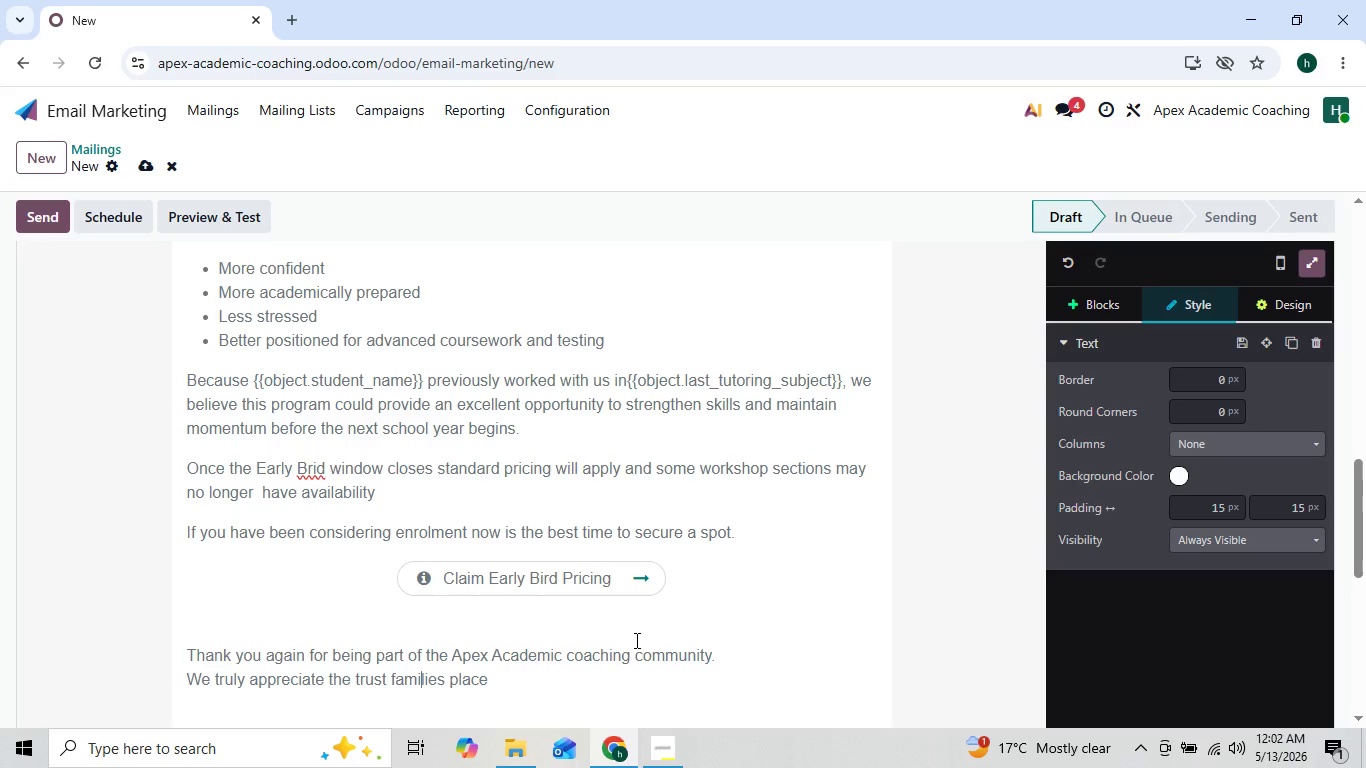 
key(ArrowLeft)
 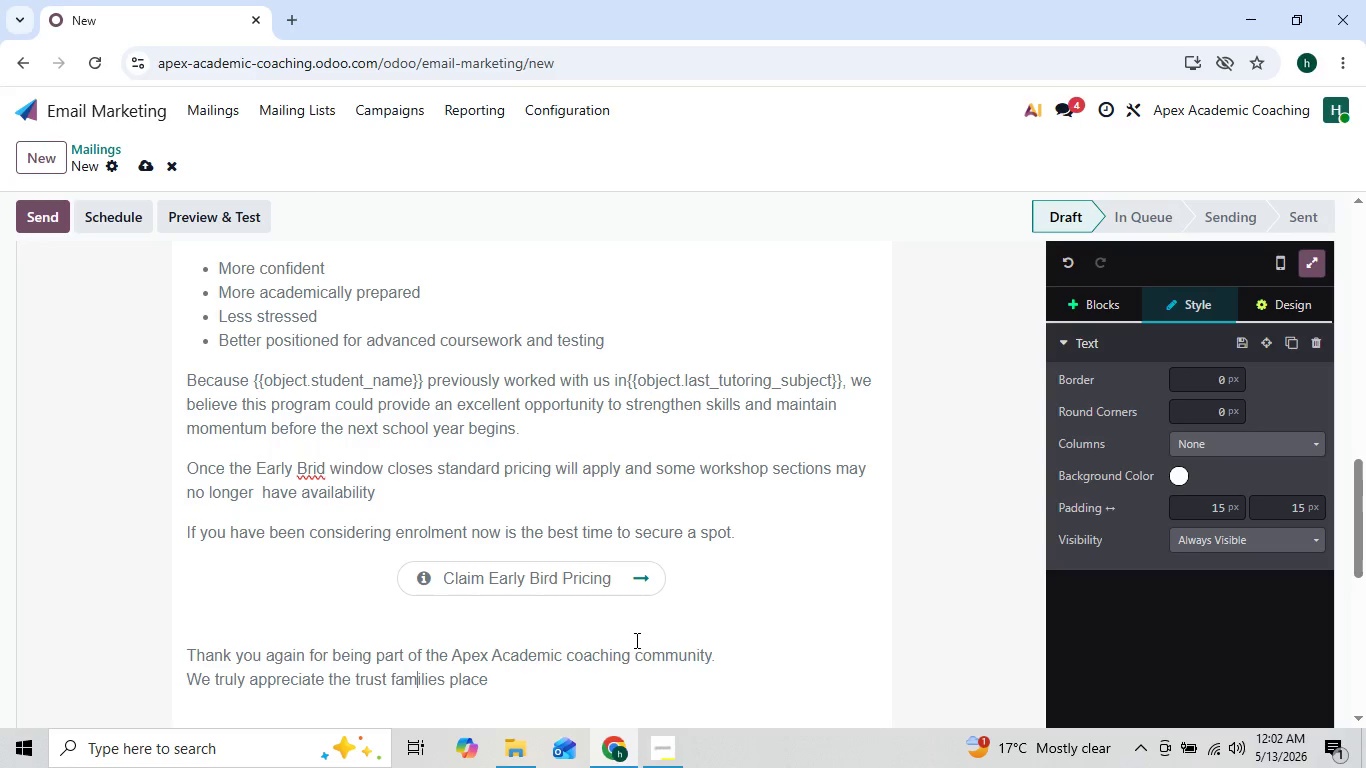 
key(ArrowLeft)
 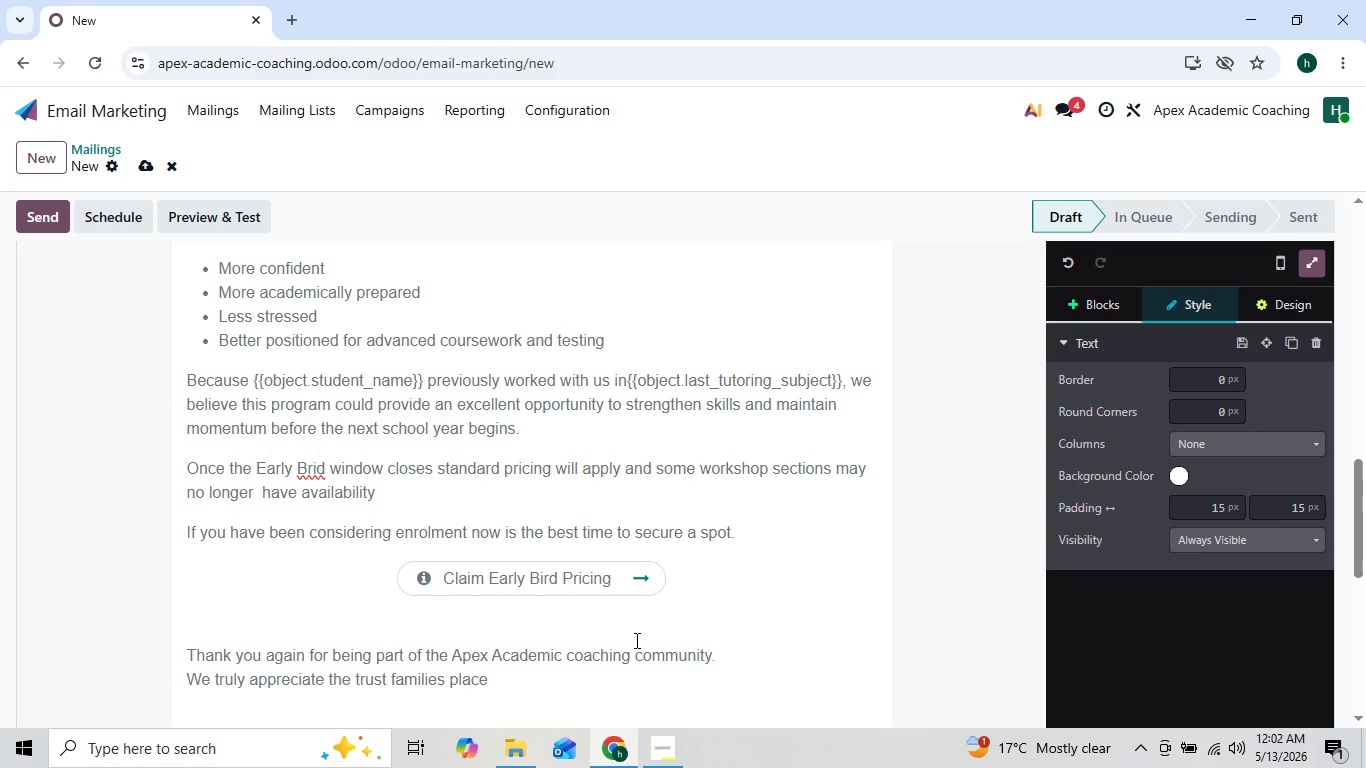 
key(ArrowRight)
 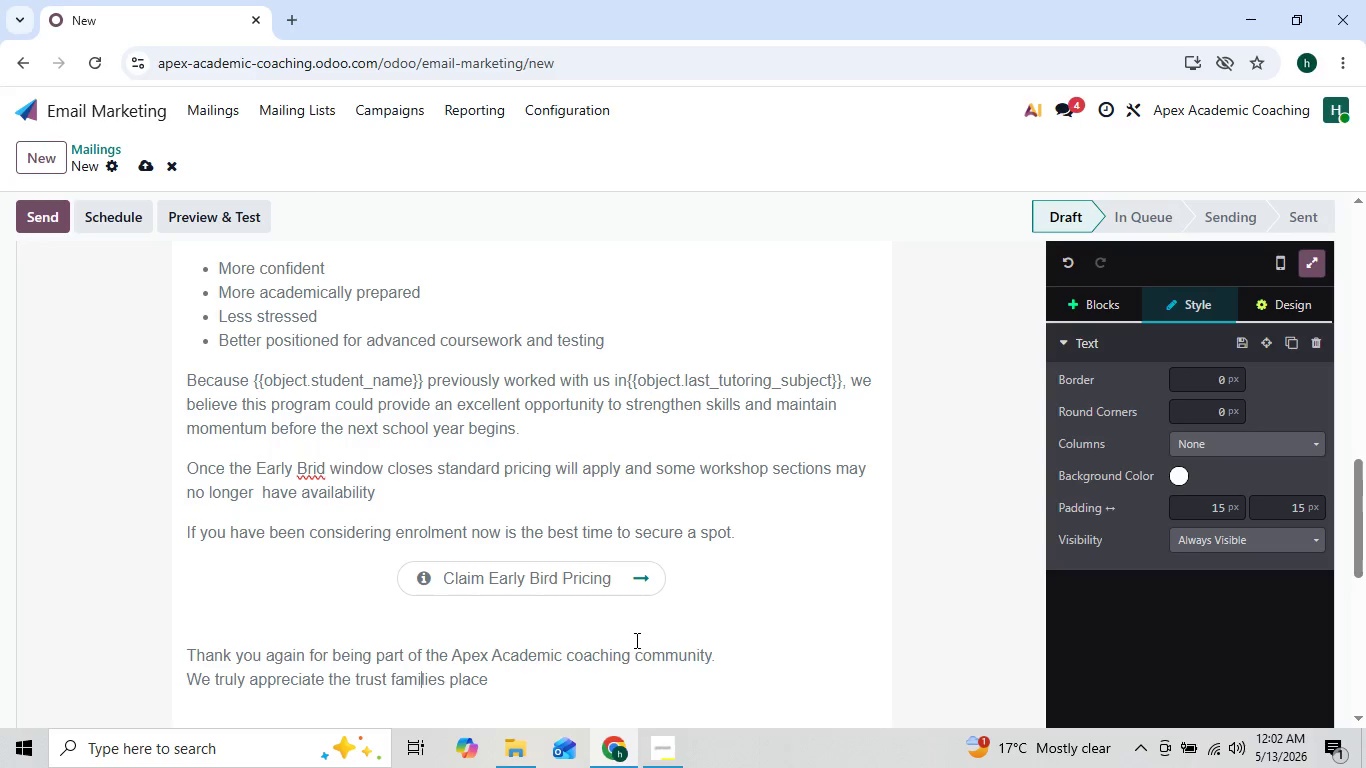 
key(ArrowRight)
 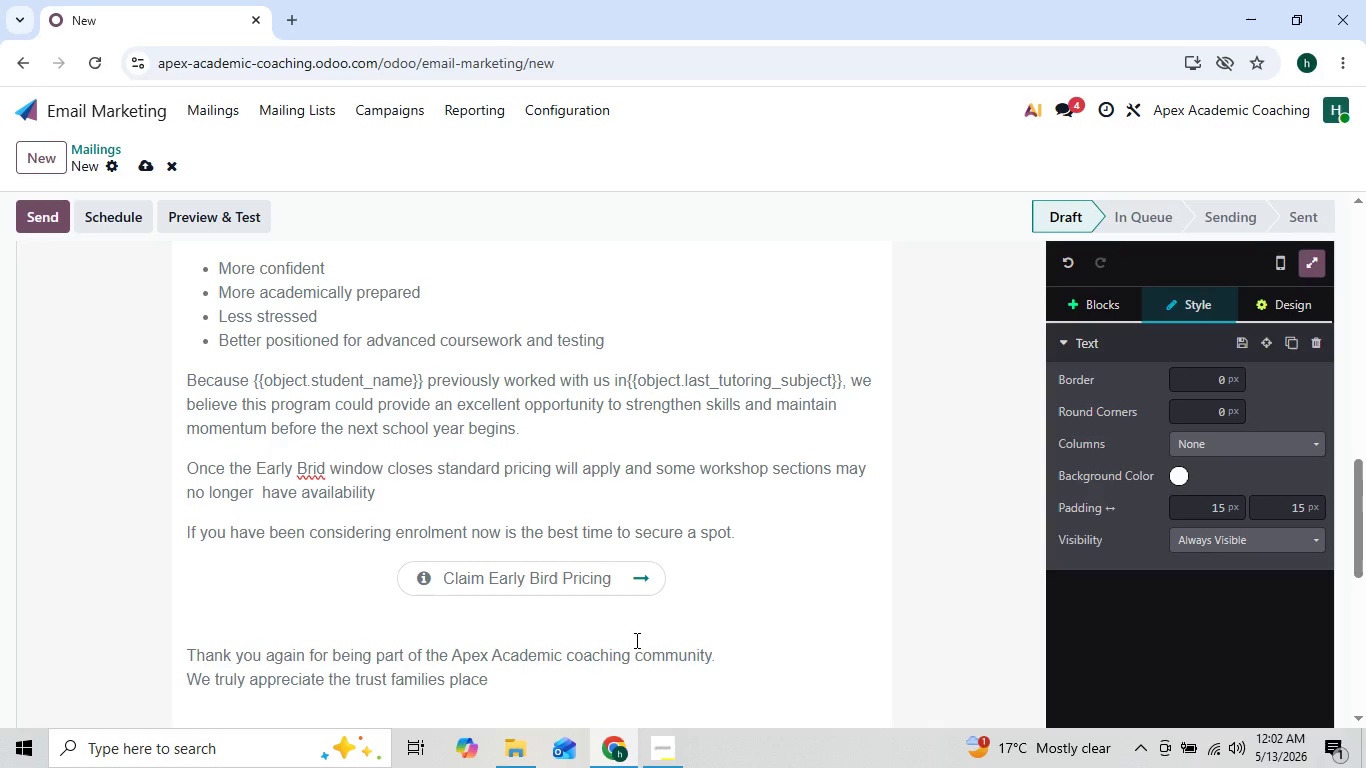 
key(ArrowRight)
 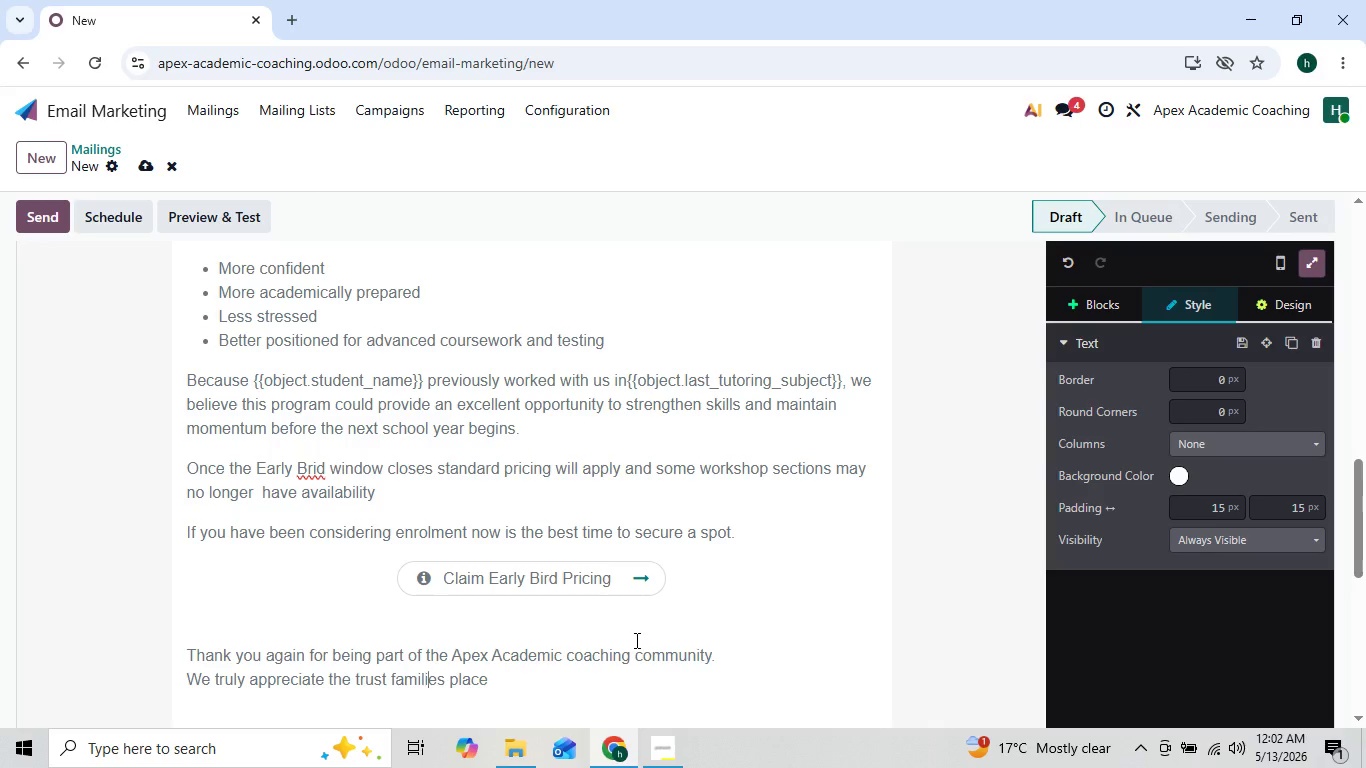 
key(ArrowRight)
 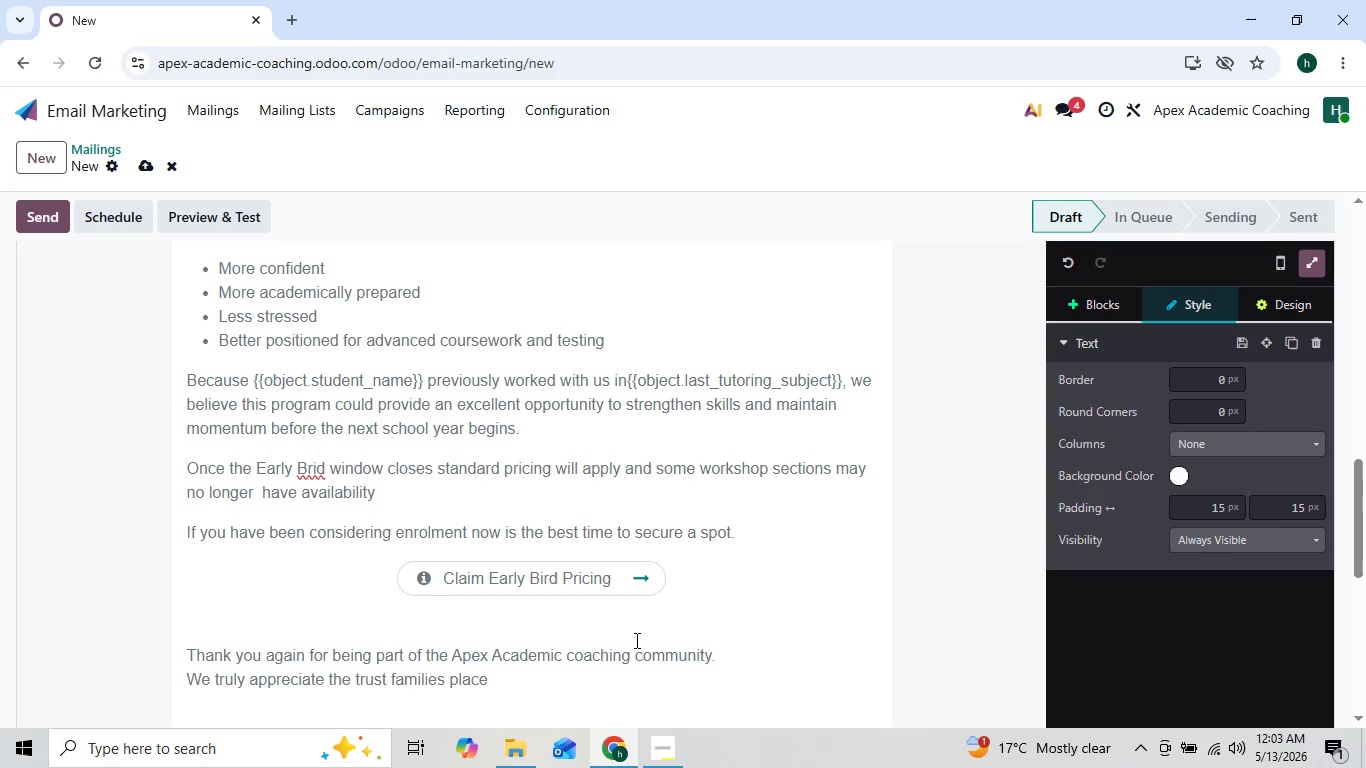 
key(ArrowRight)
 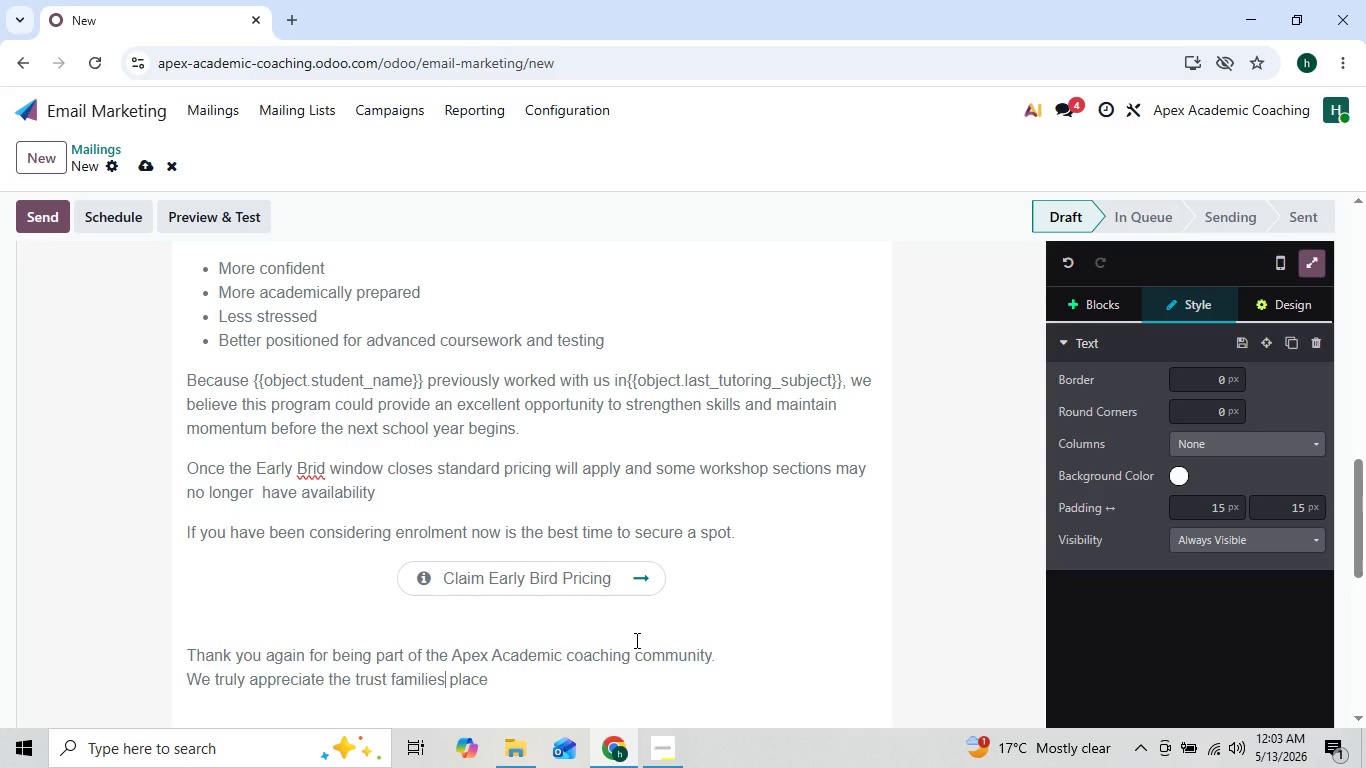 
key(ArrowRight)
 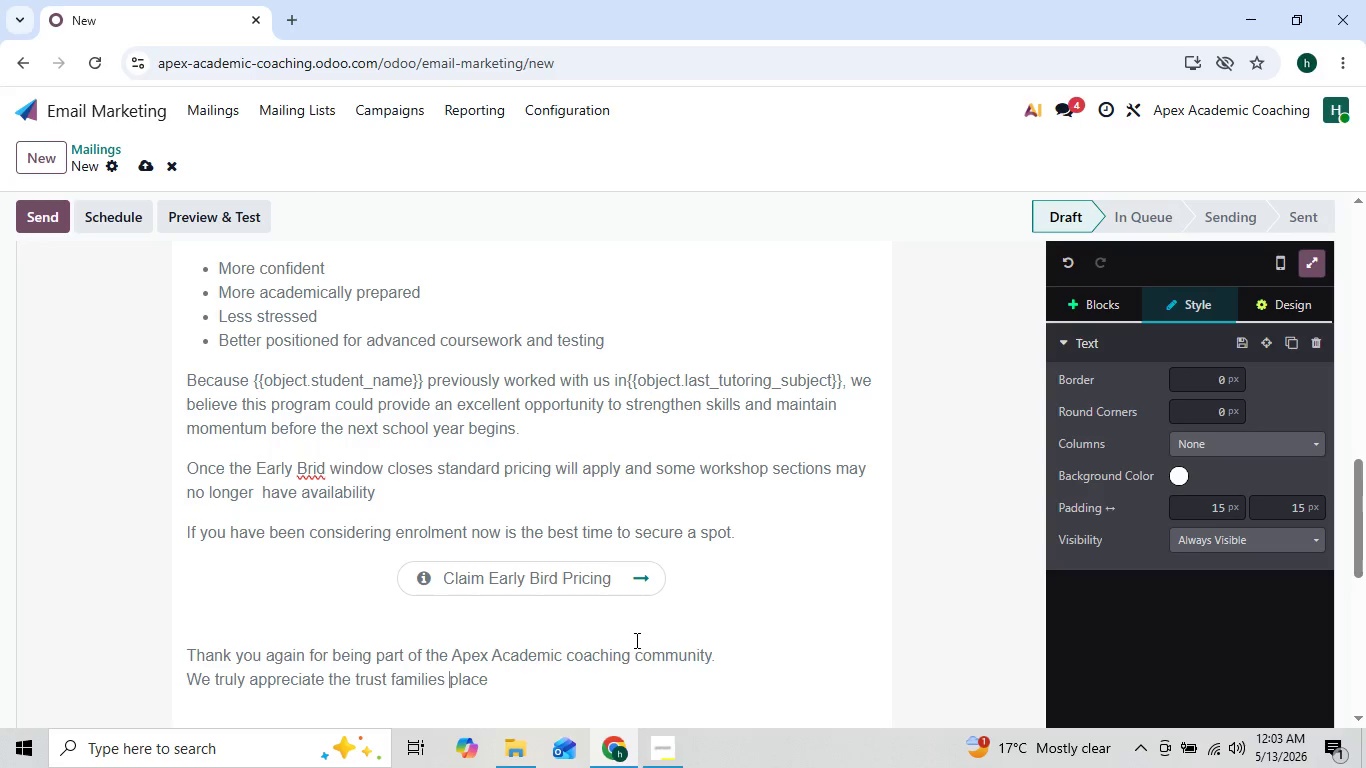 
key(ArrowRight)
 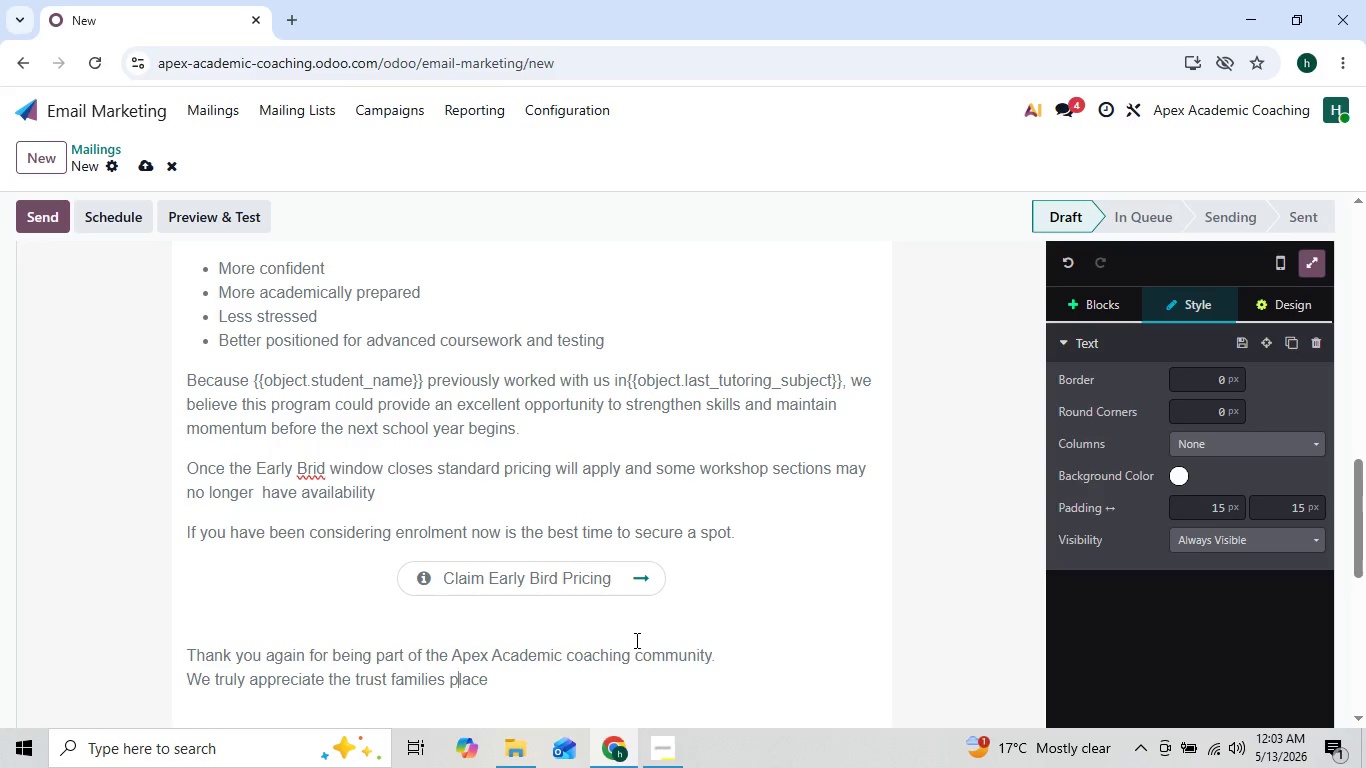 
key(ArrowRight)
 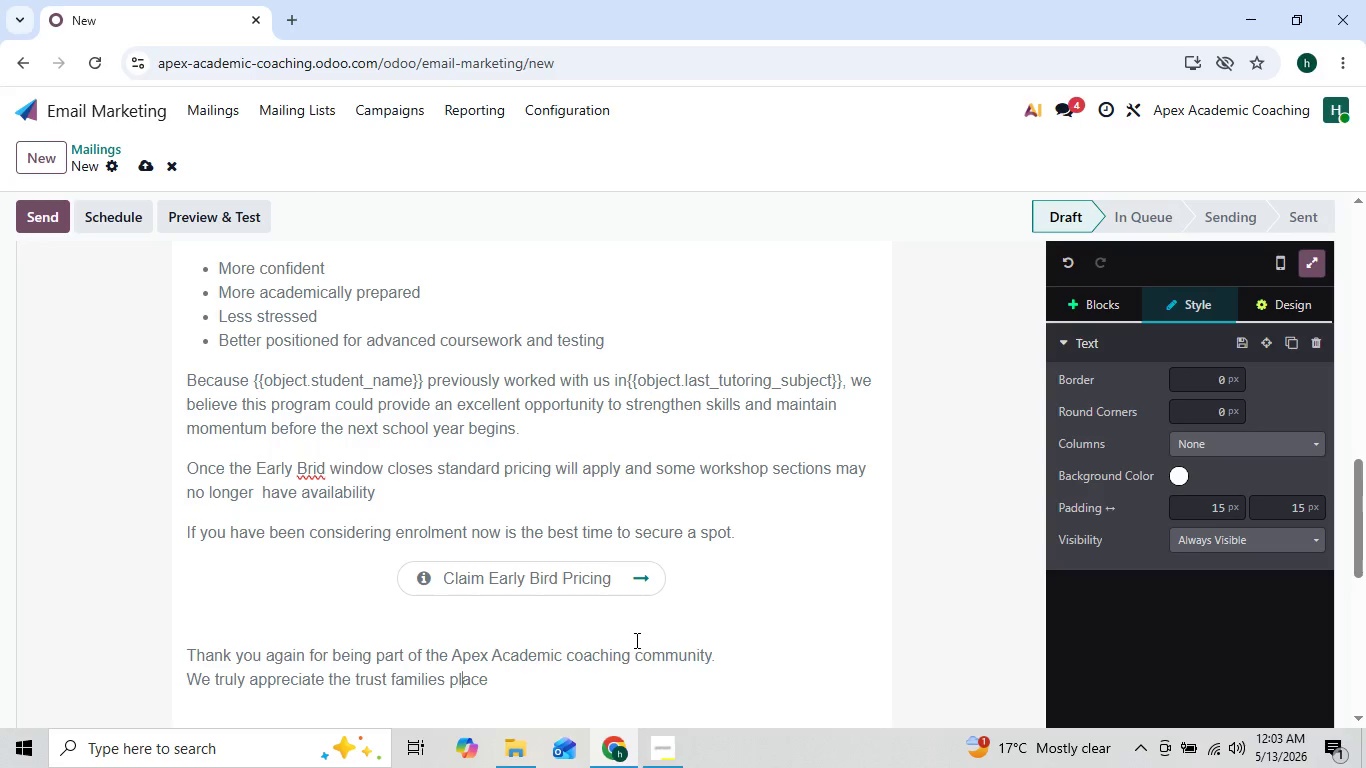 
key(ArrowRight)
 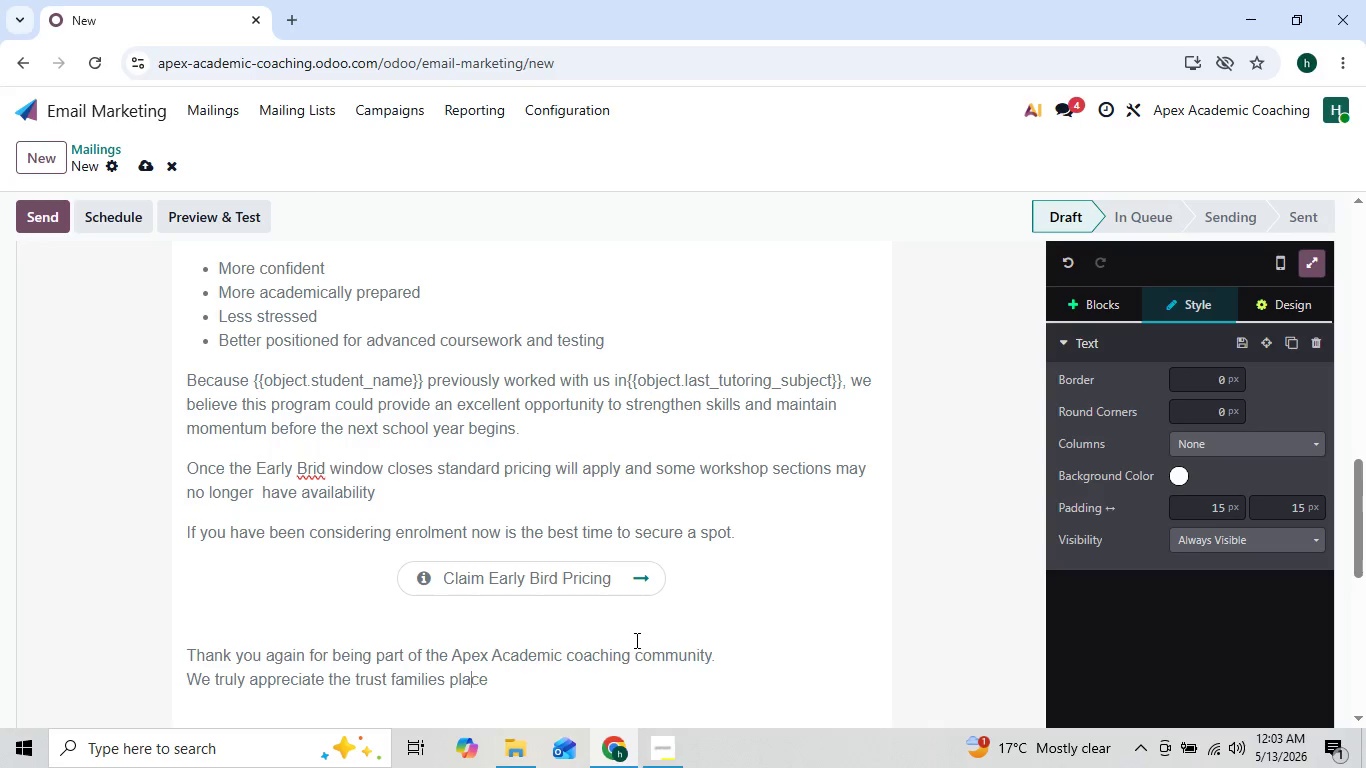 
key(ArrowRight)
 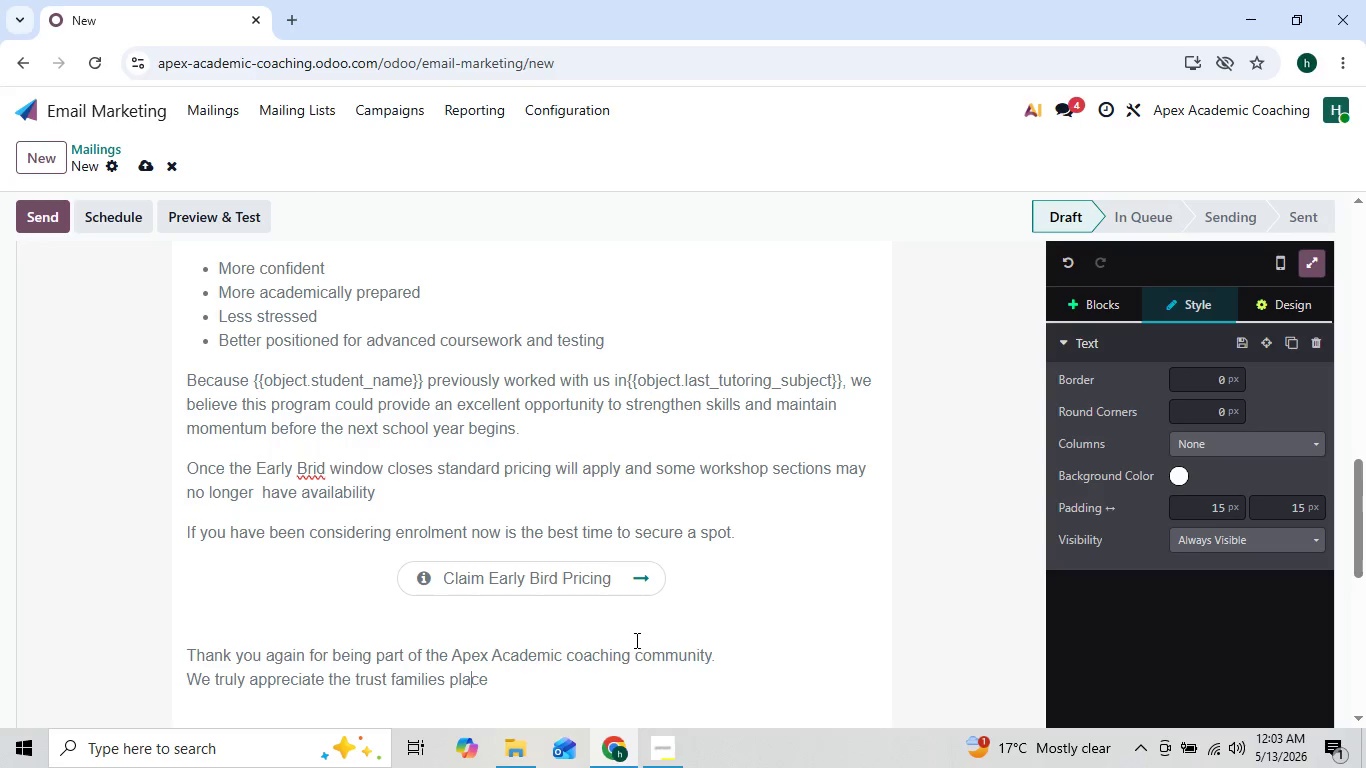 
key(ArrowRight)
 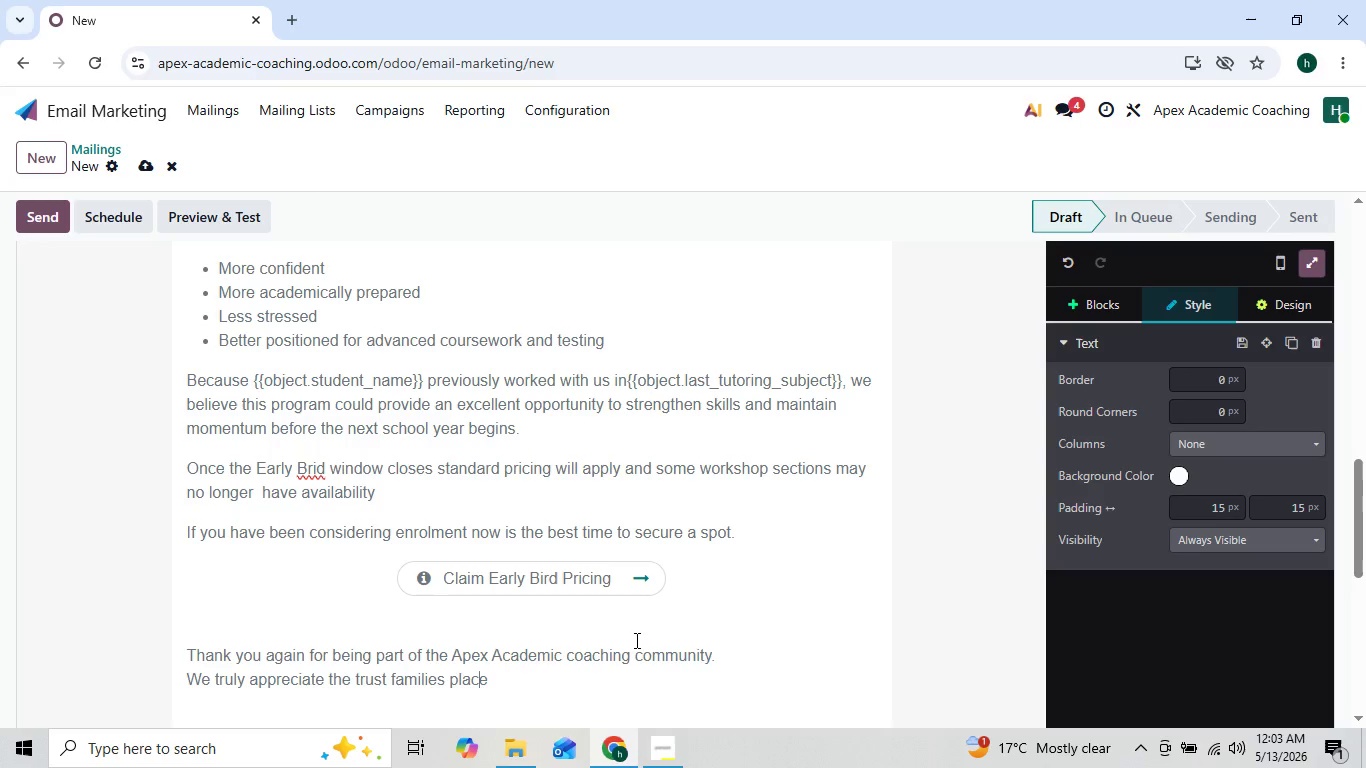 
key(ArrowRight)
 